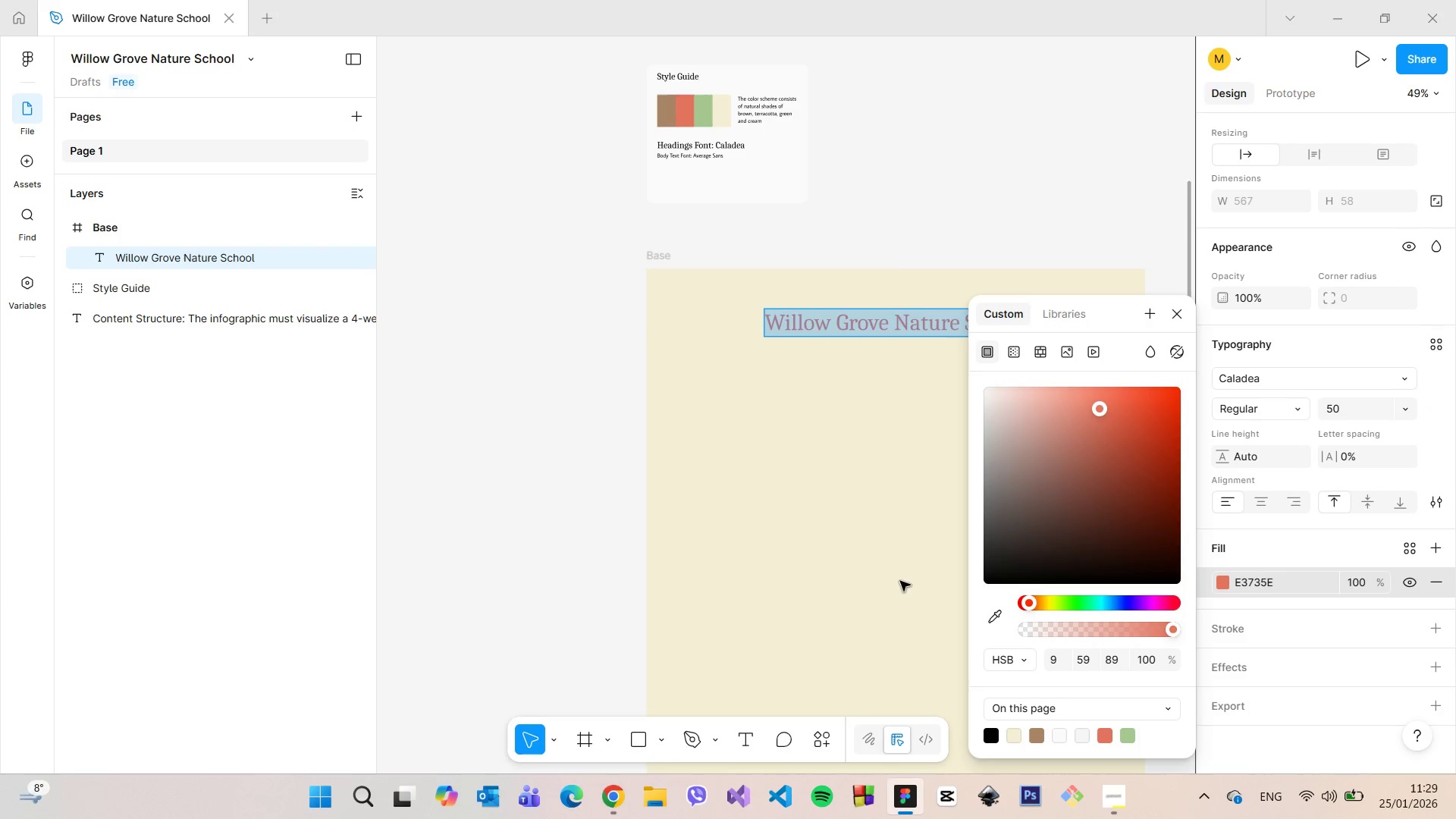 
double_click([896, 575])
 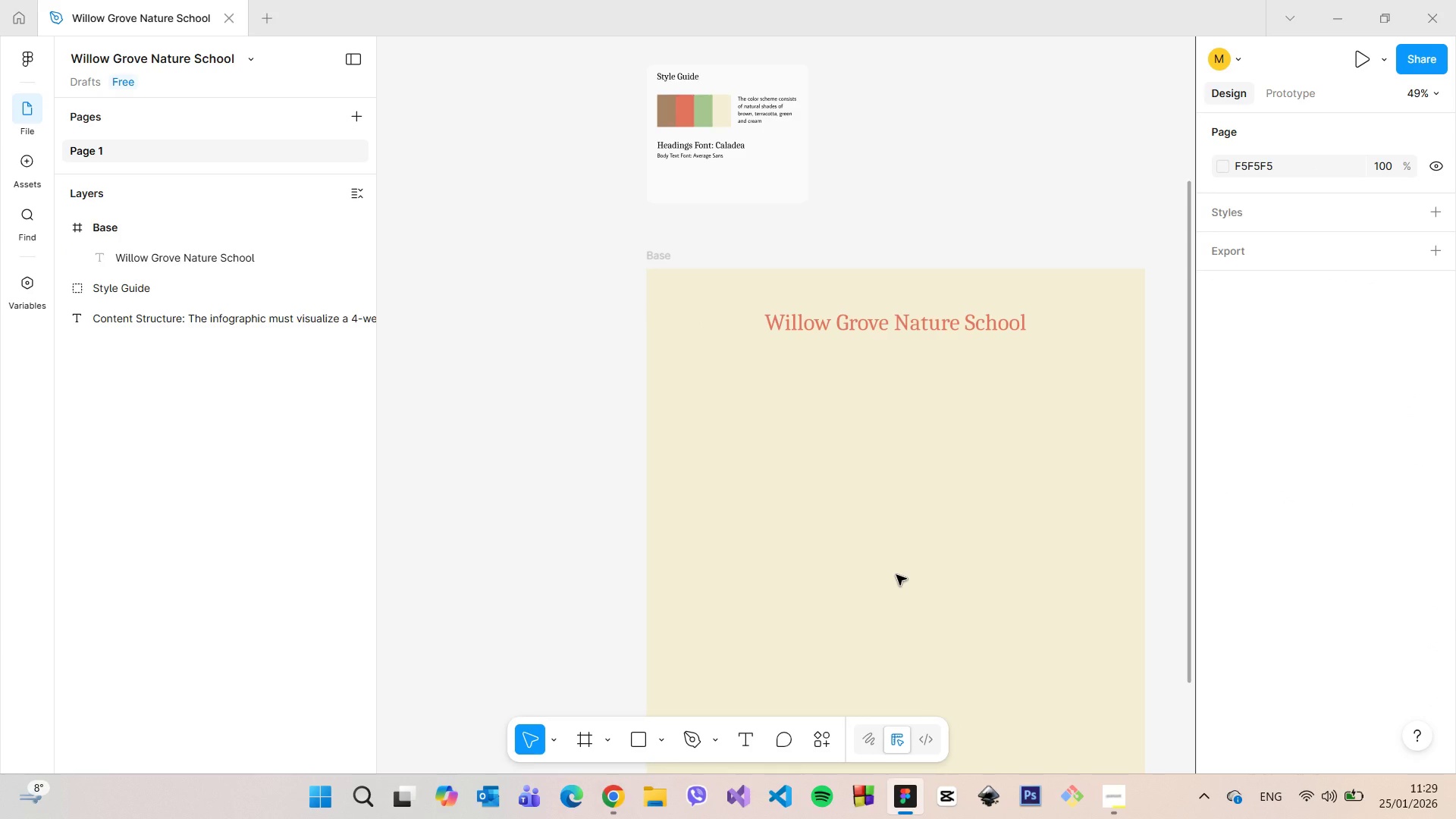 
scroll: coordinate [896, 575], scroll_direction: down, amount: 5.0
 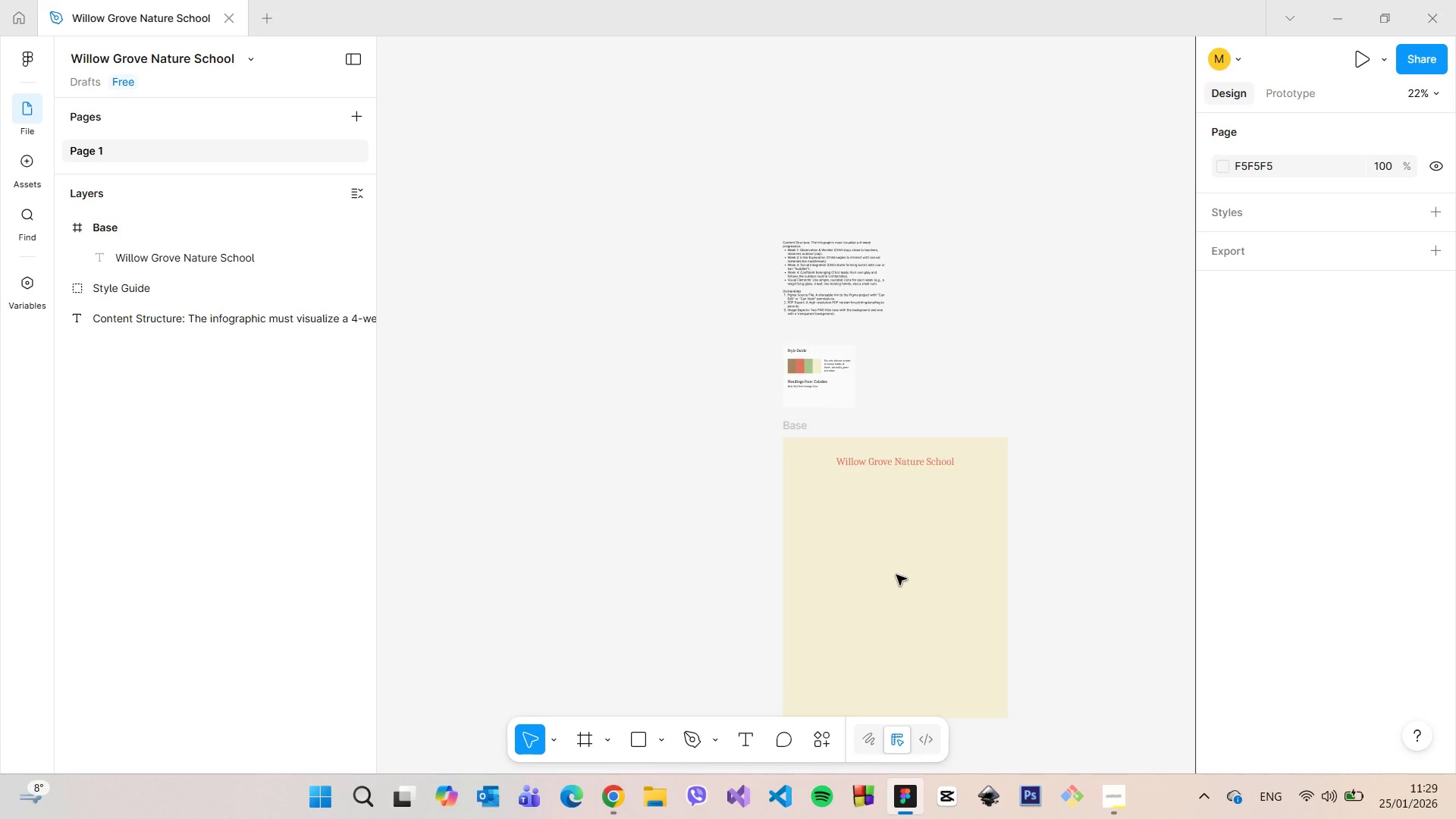 
scroll: coordinate [896, 575], scroll_direction: up, amount: 4.0
 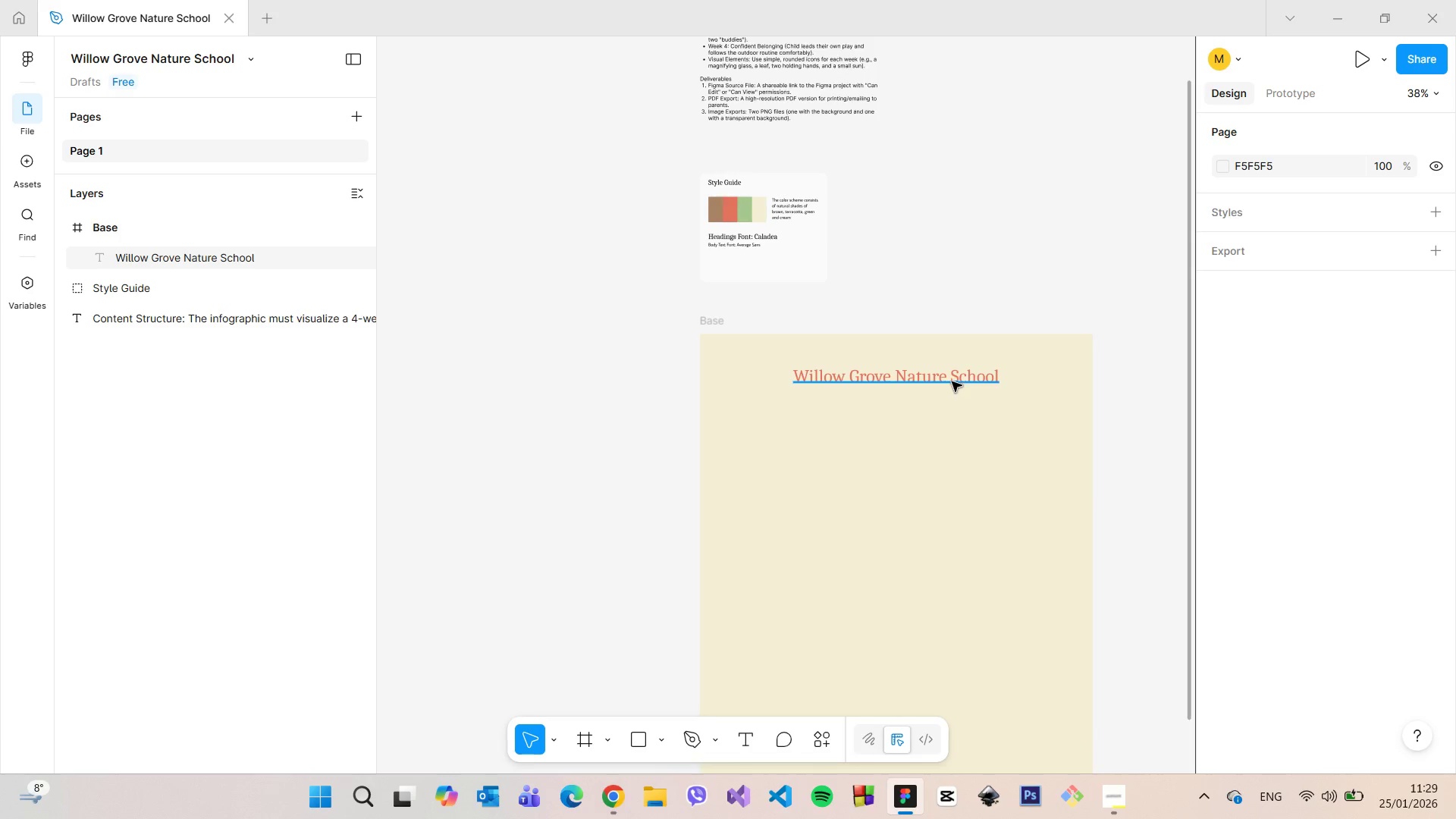 
double_click([952, 381])
 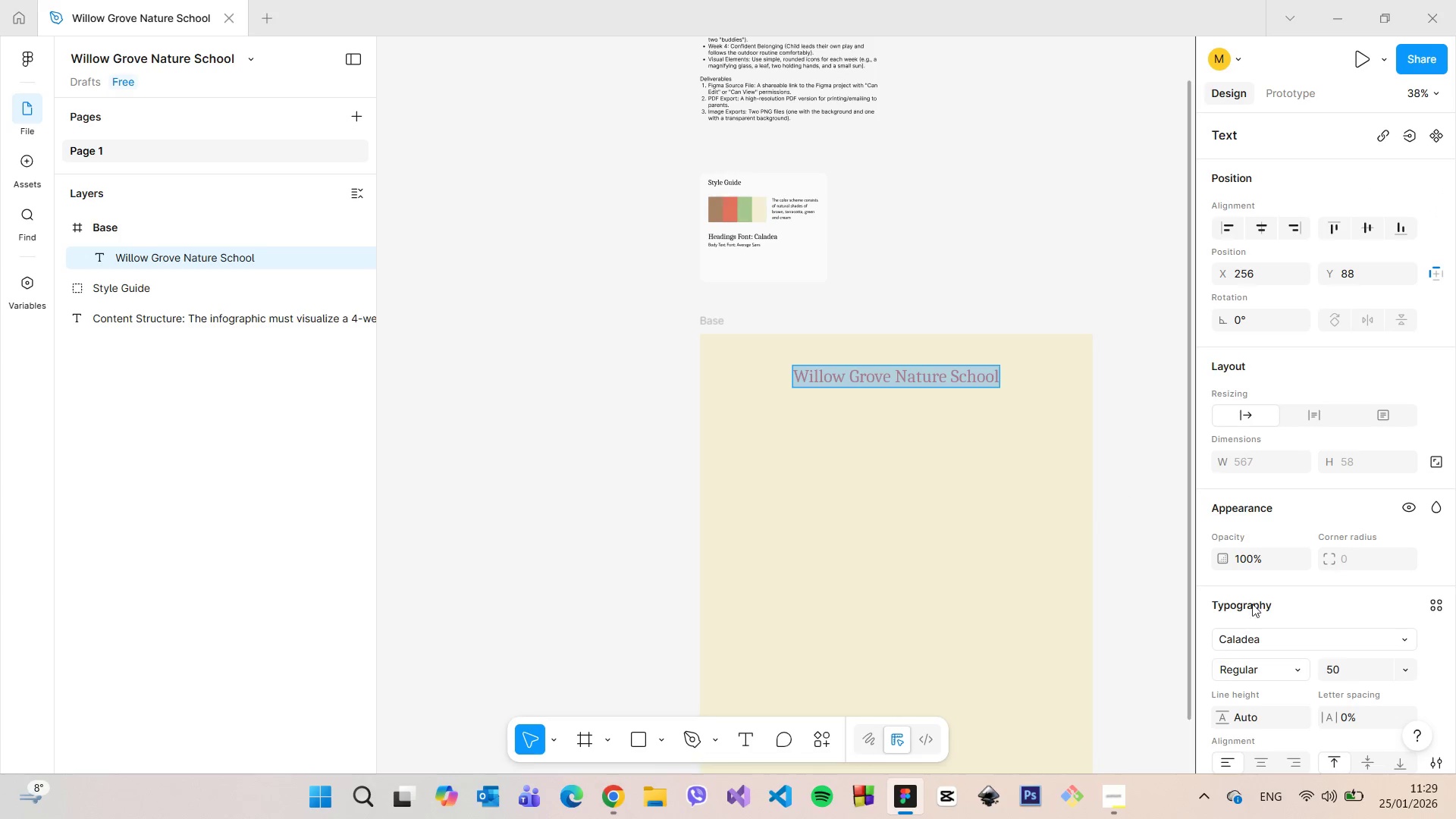 
scroll: coordinate [1287, 645], scroll_direction: down, amount: 5.0
 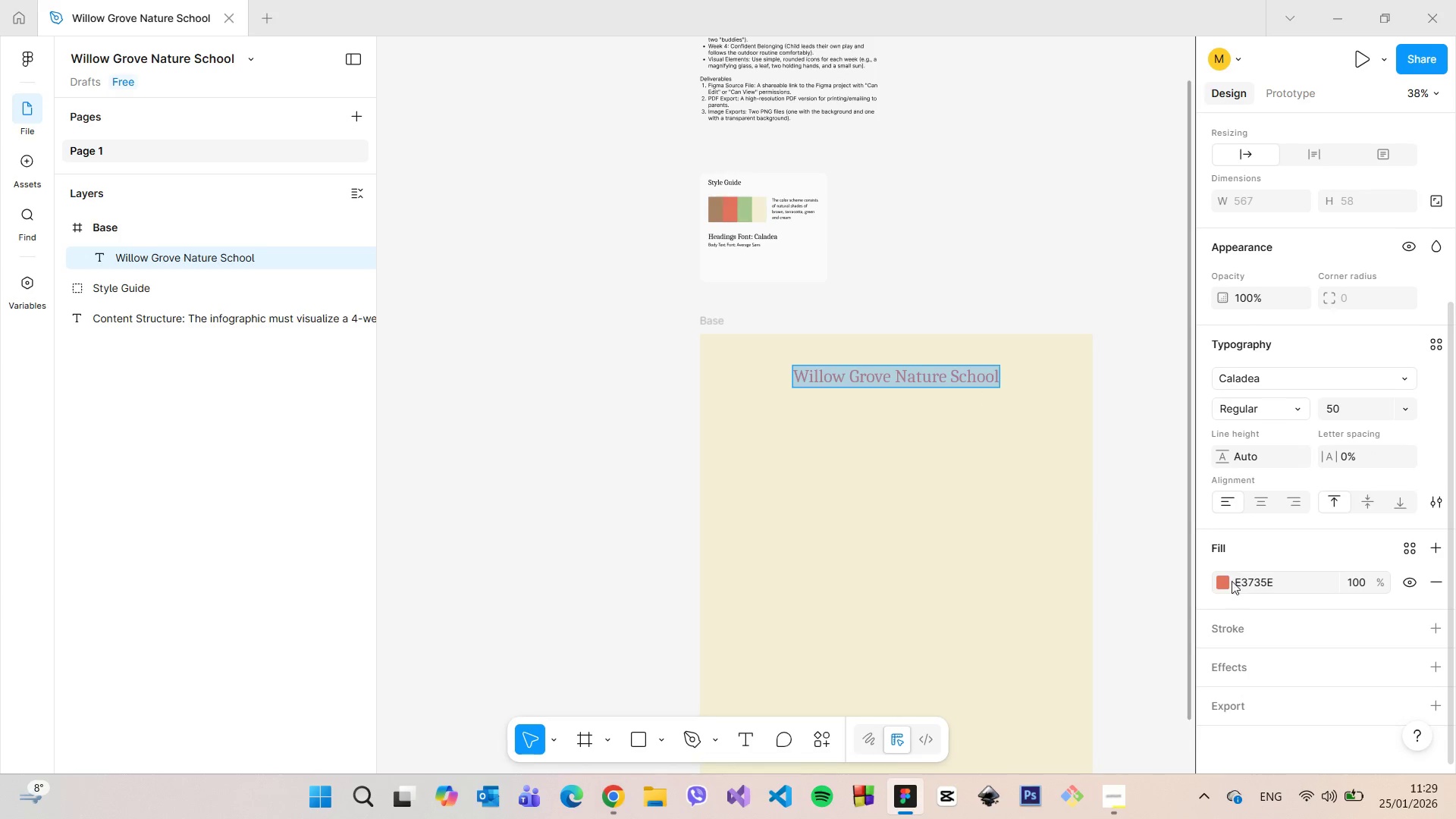 
left_click([1224, 576])
 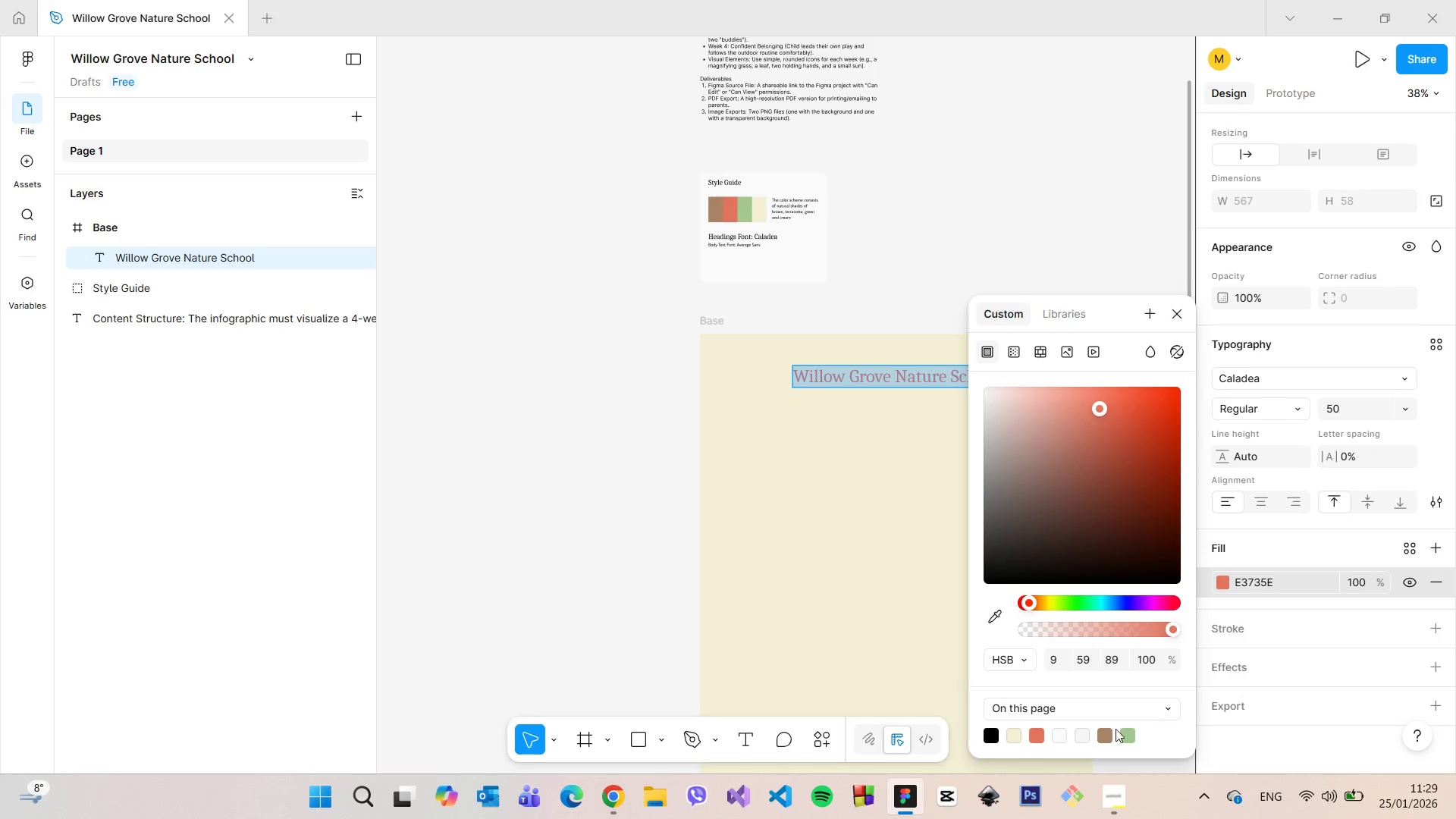 
left_click([1106, 731])
 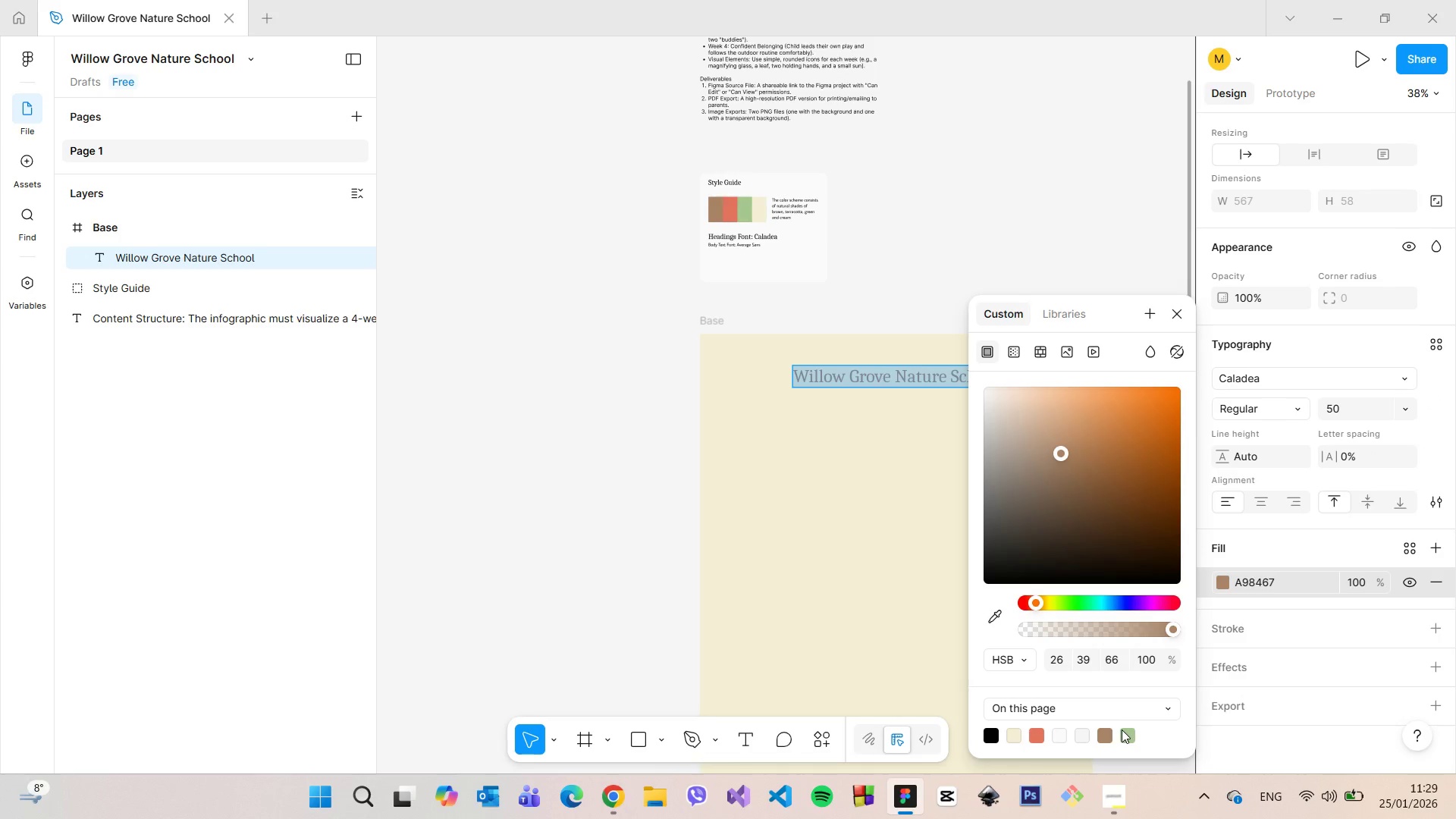 
left_click([1132, 728])
 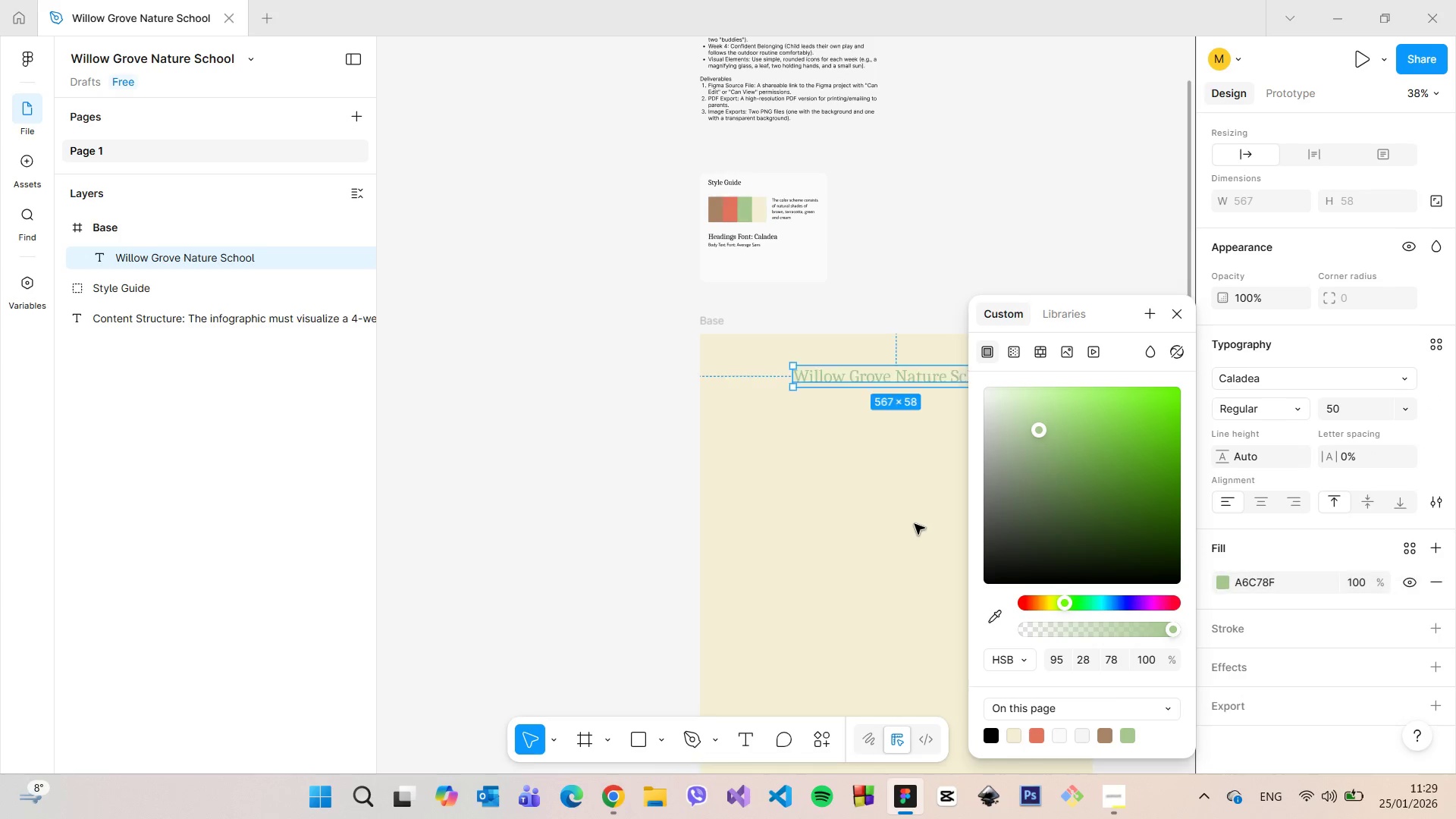 
double_click([915, 524])
 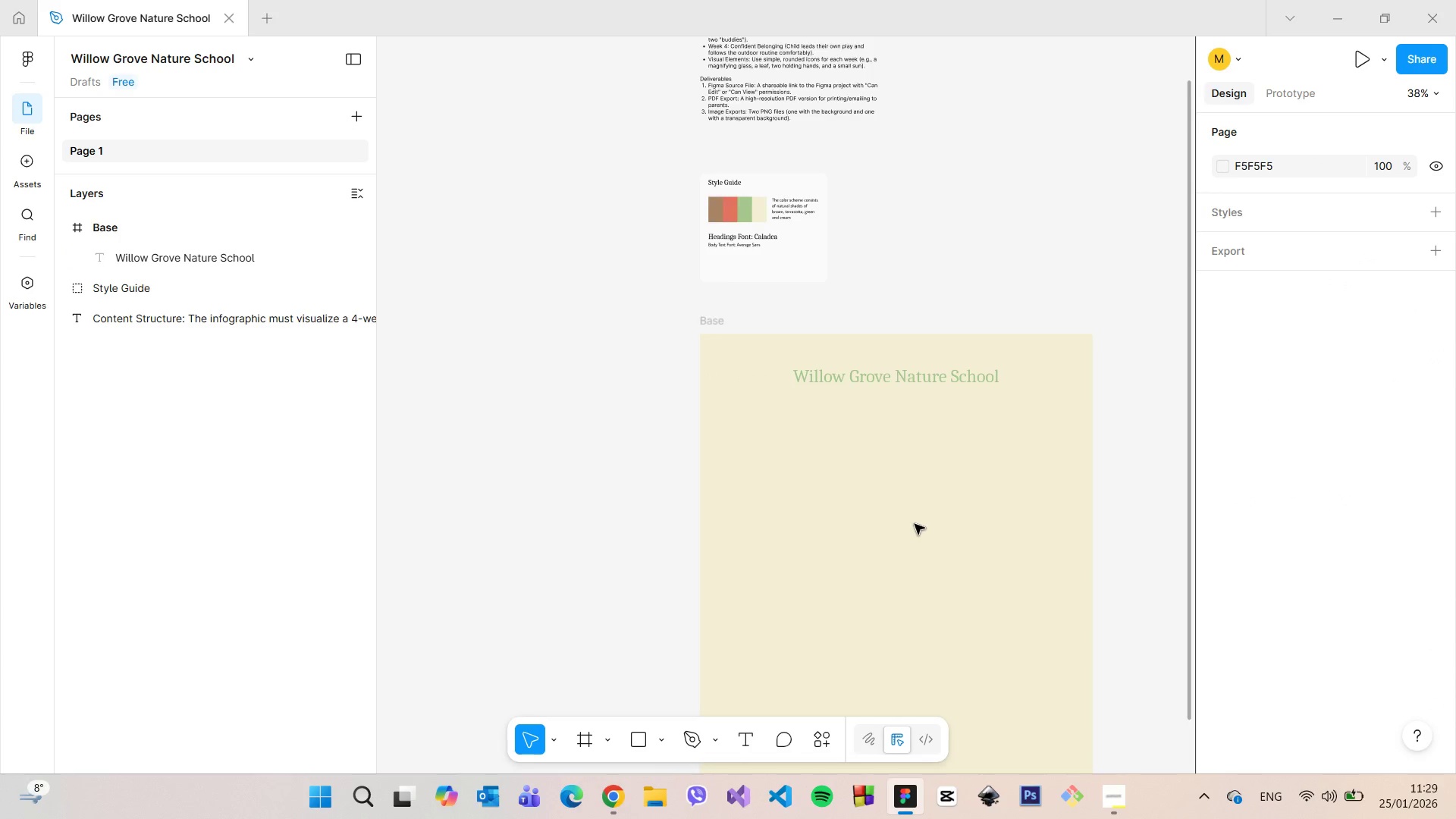 
scroll: coordinate [915, 524], scroll_direction: up, amount: 2.0
 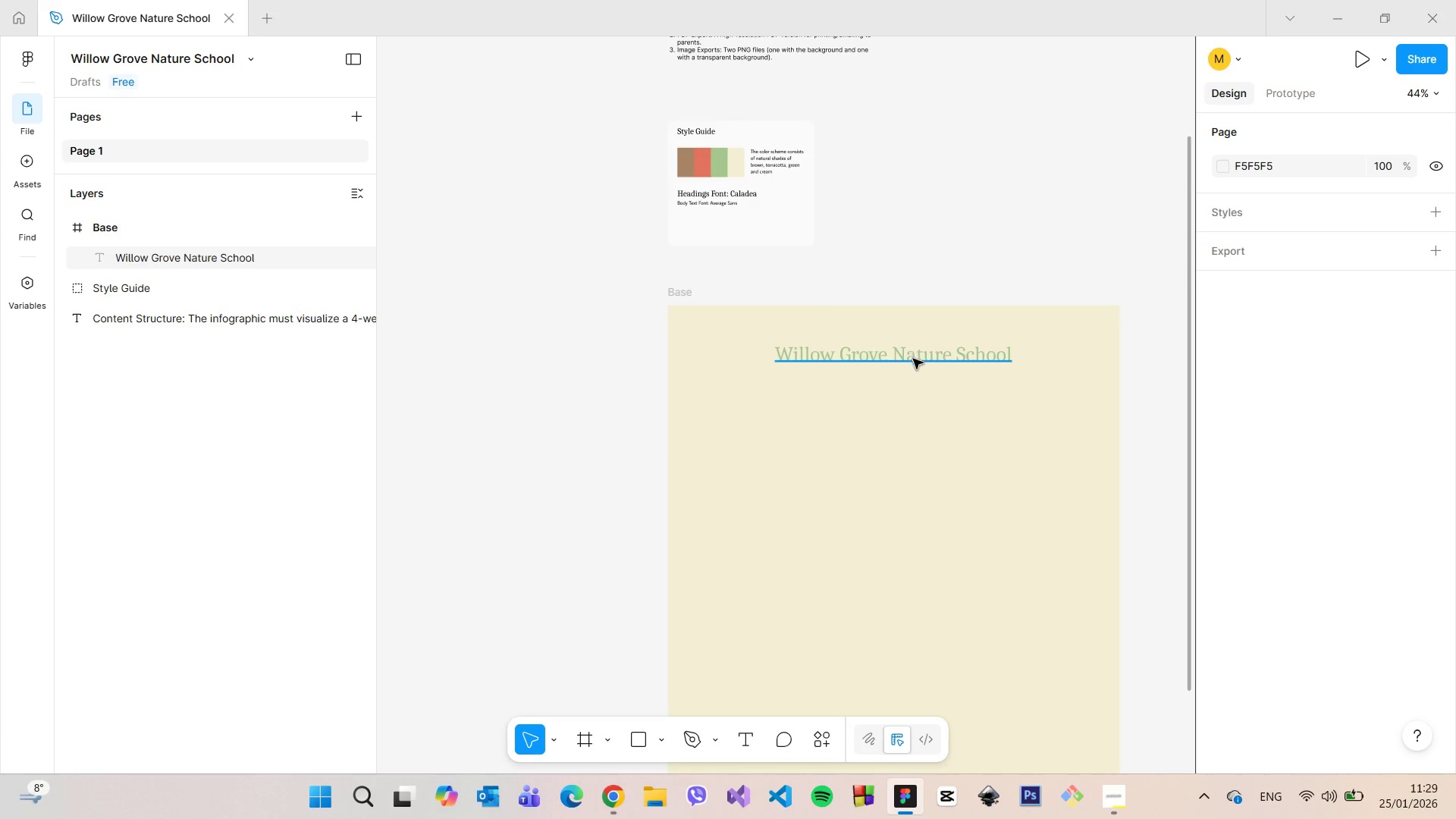 
left_click([915, 360])
 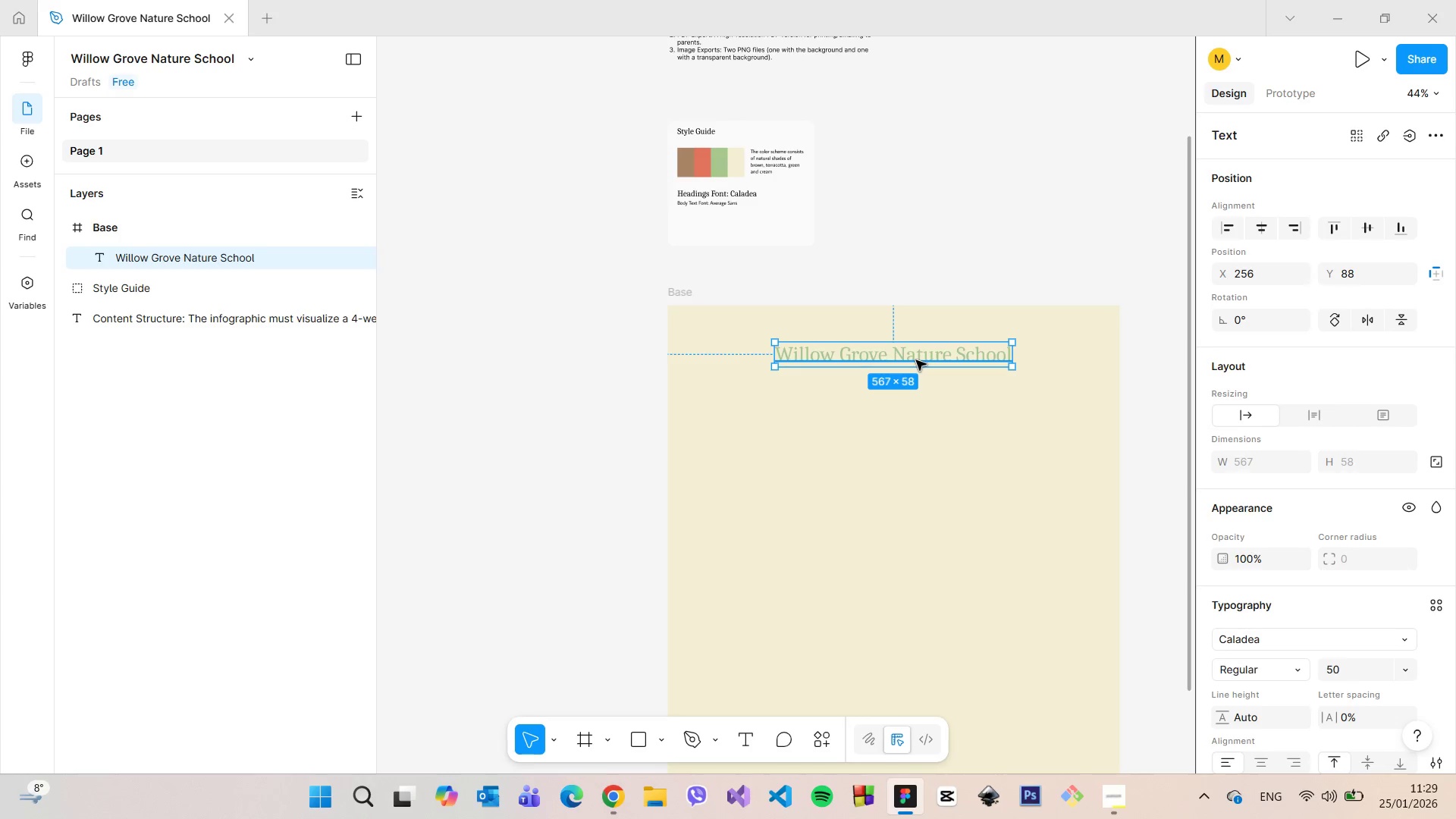 
right_click([916, 360])
 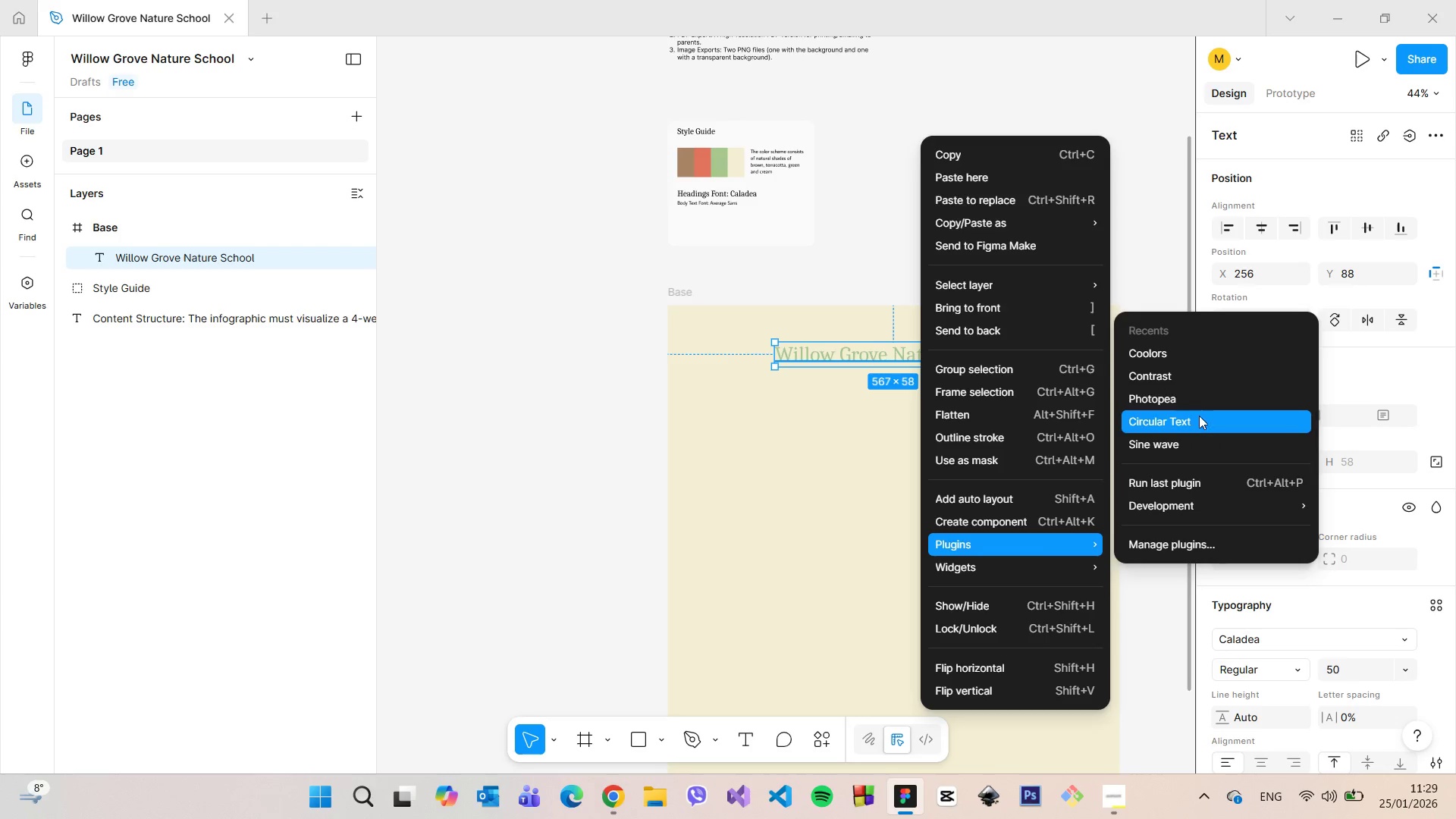 
left_click([1191, 382])
 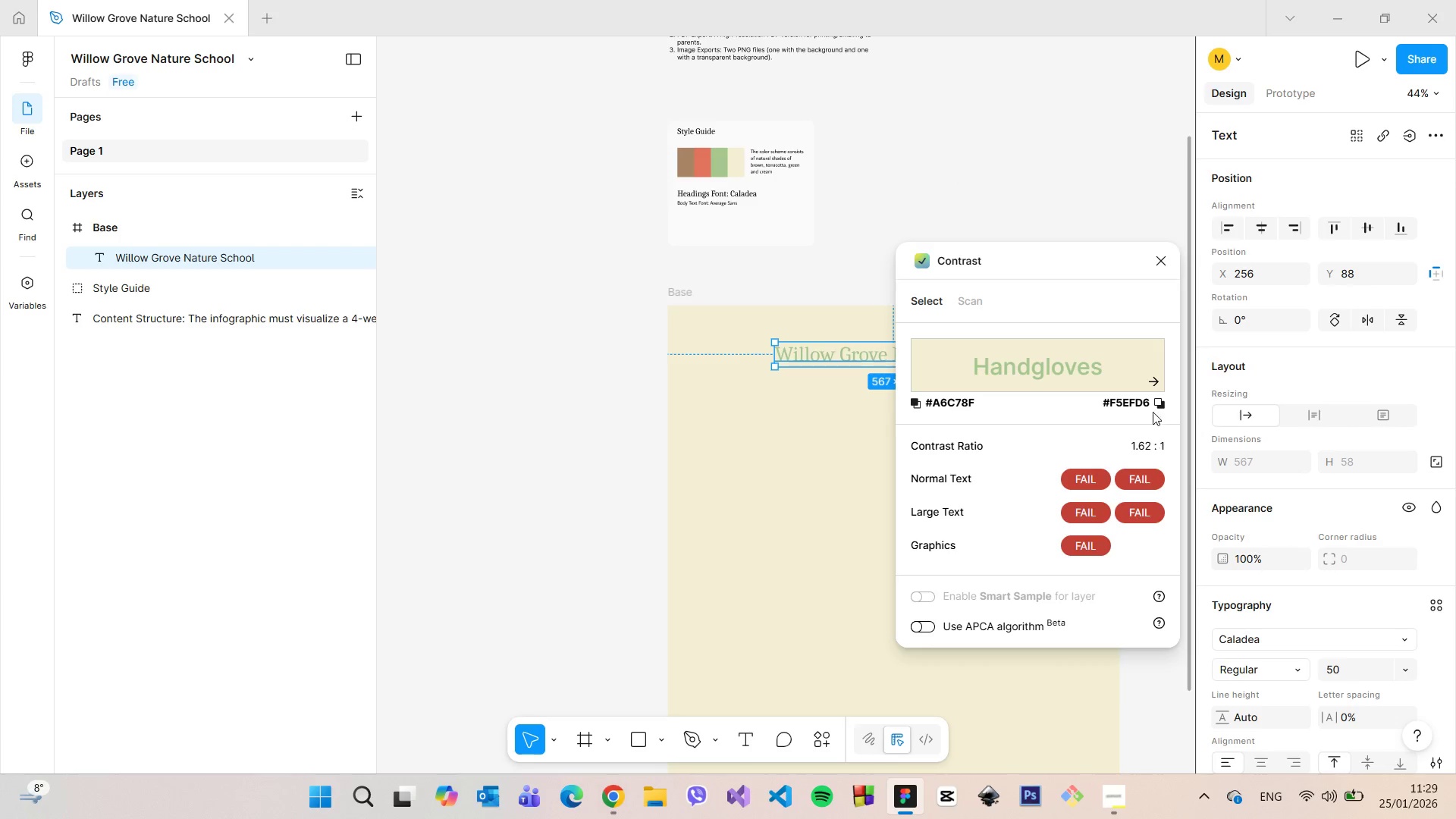 
left_click([1163, 261])
 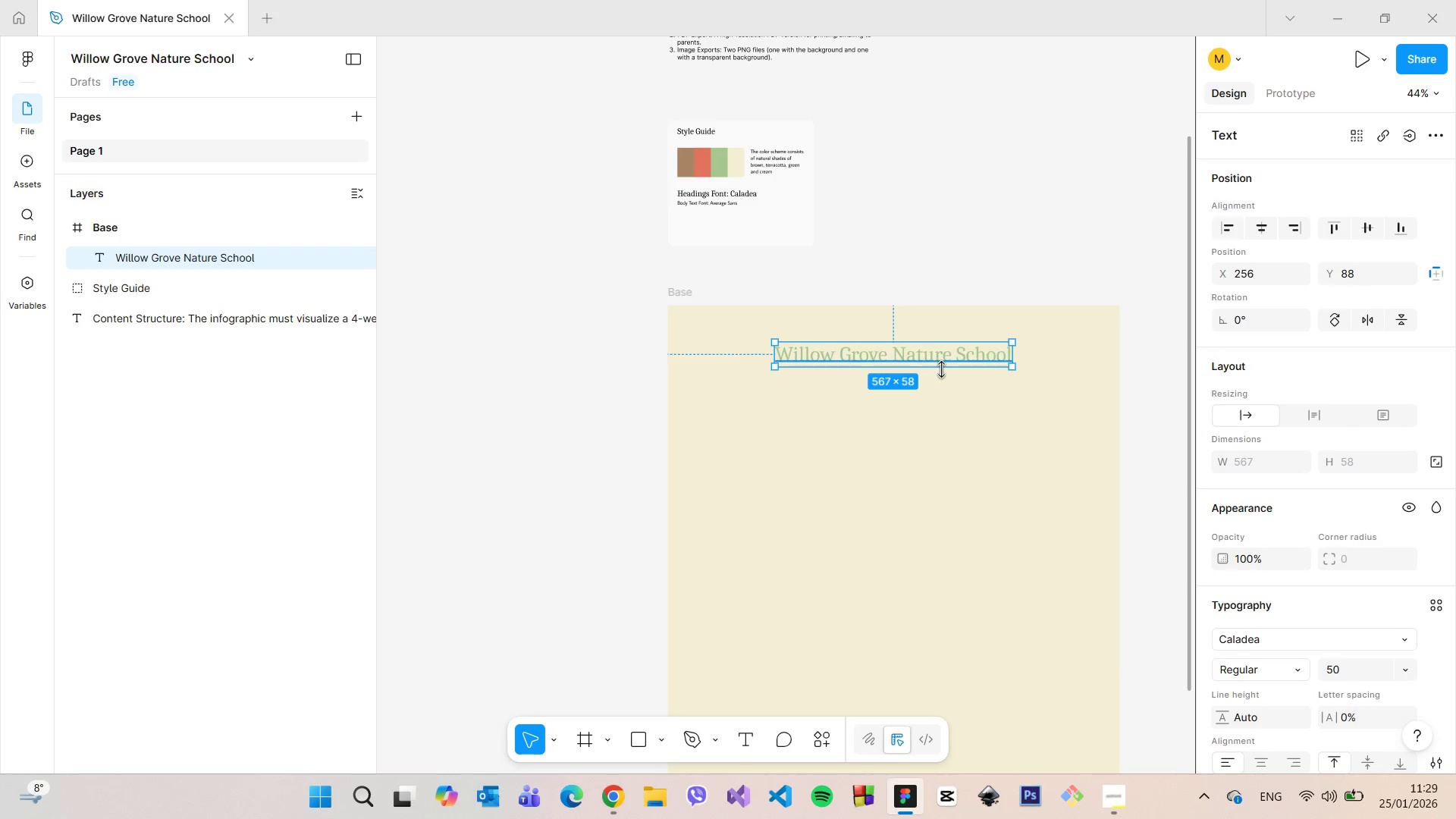 
scroll: coordinate [940, 369], scroll_direction: up, amount: 4.0
 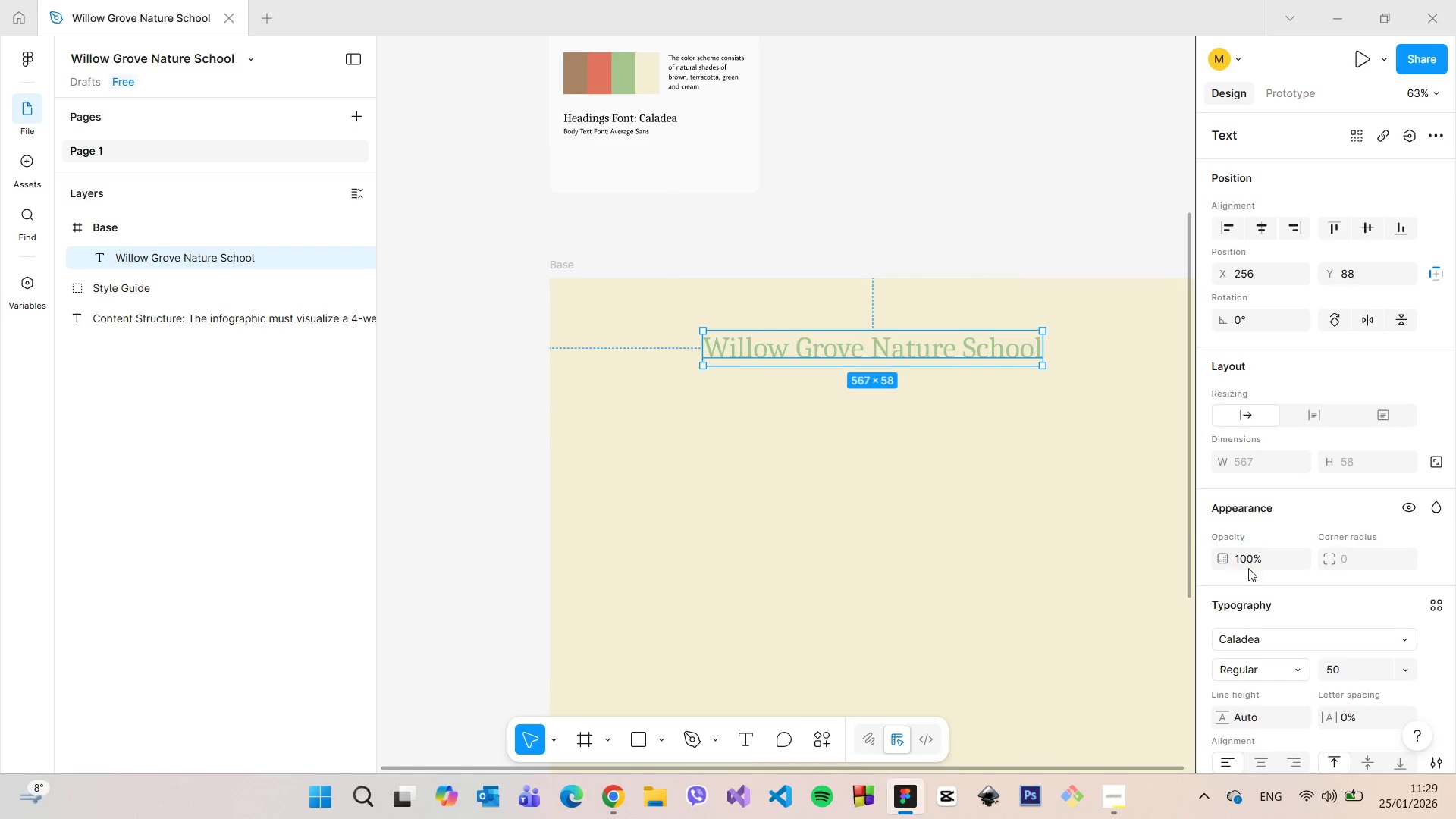 
scroll: coordinate [1296, 629], scroll_direction: down, amount: 5.0
 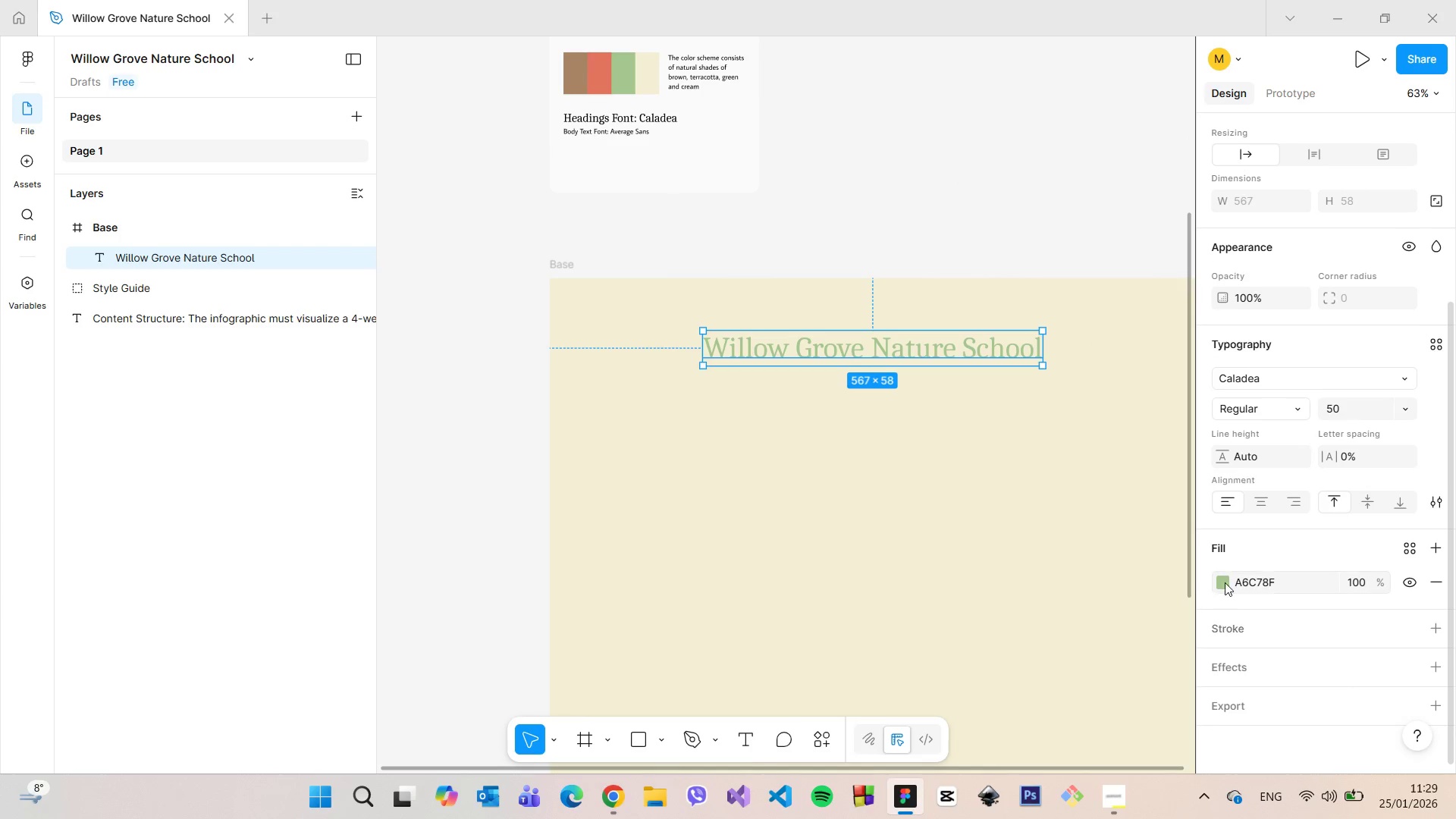 
left_click([1225, 582])
 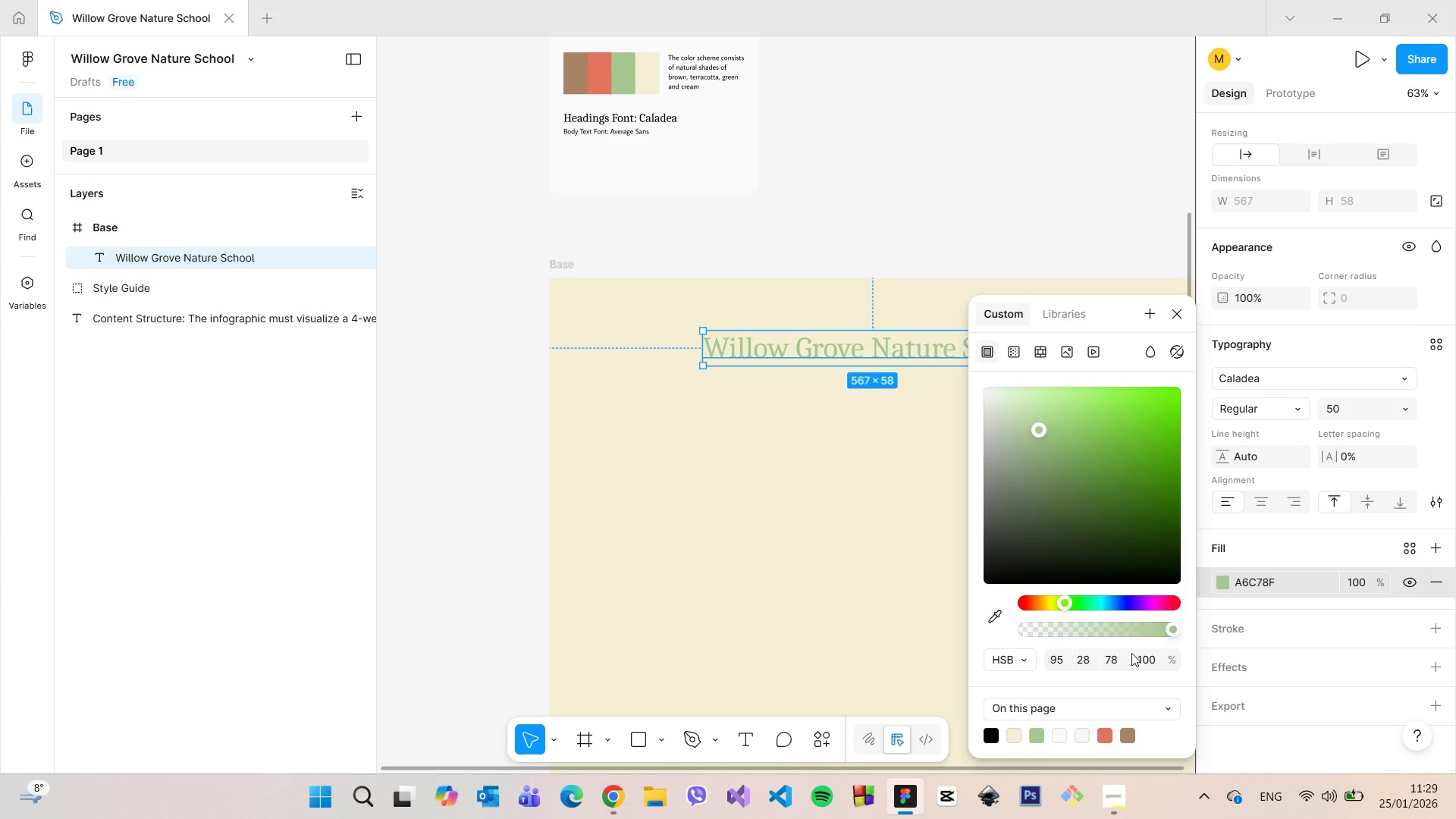 
left_click([1113, 654])
 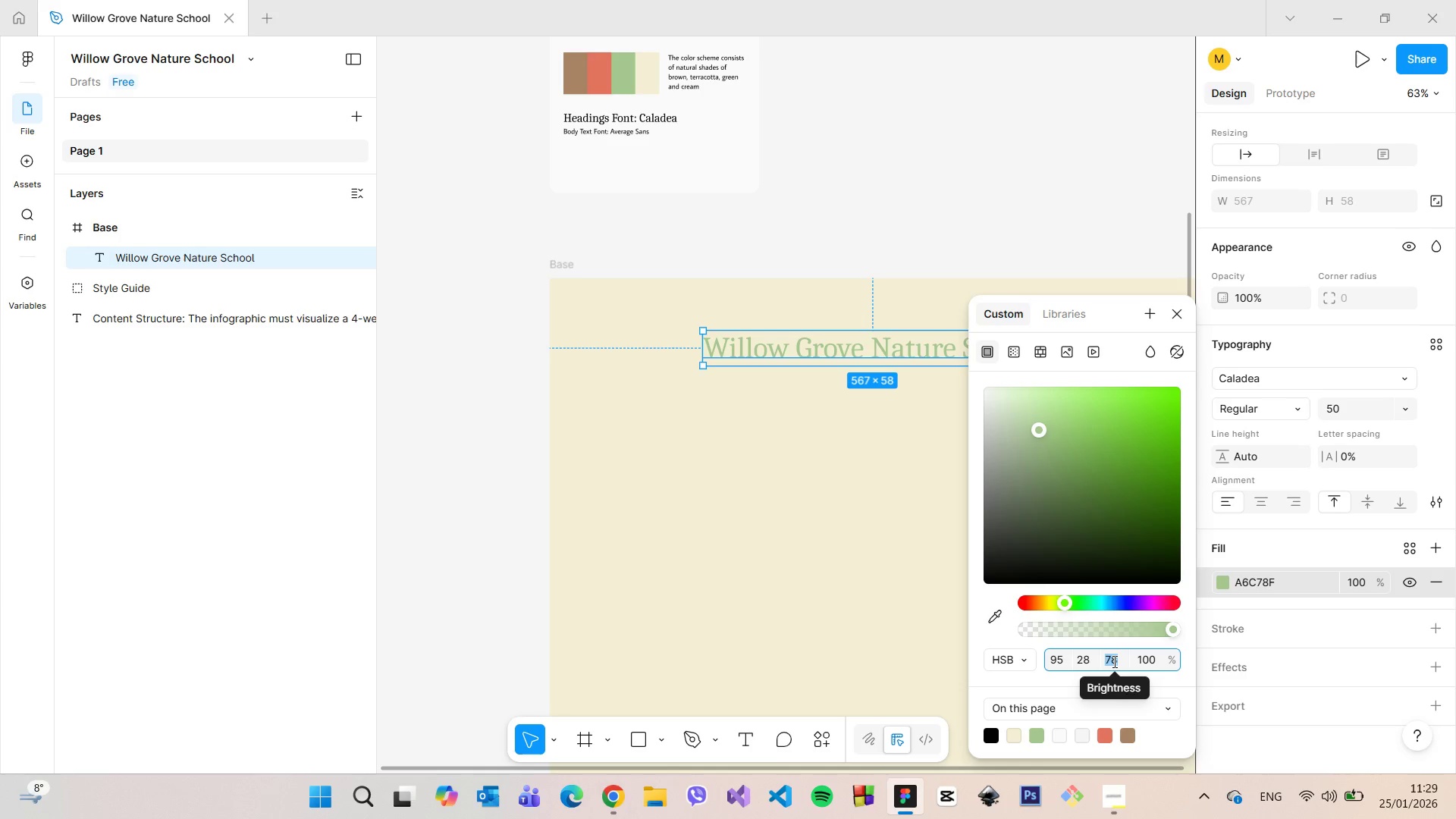 
hold_key(key=ArrowDown, duration=0.91)
 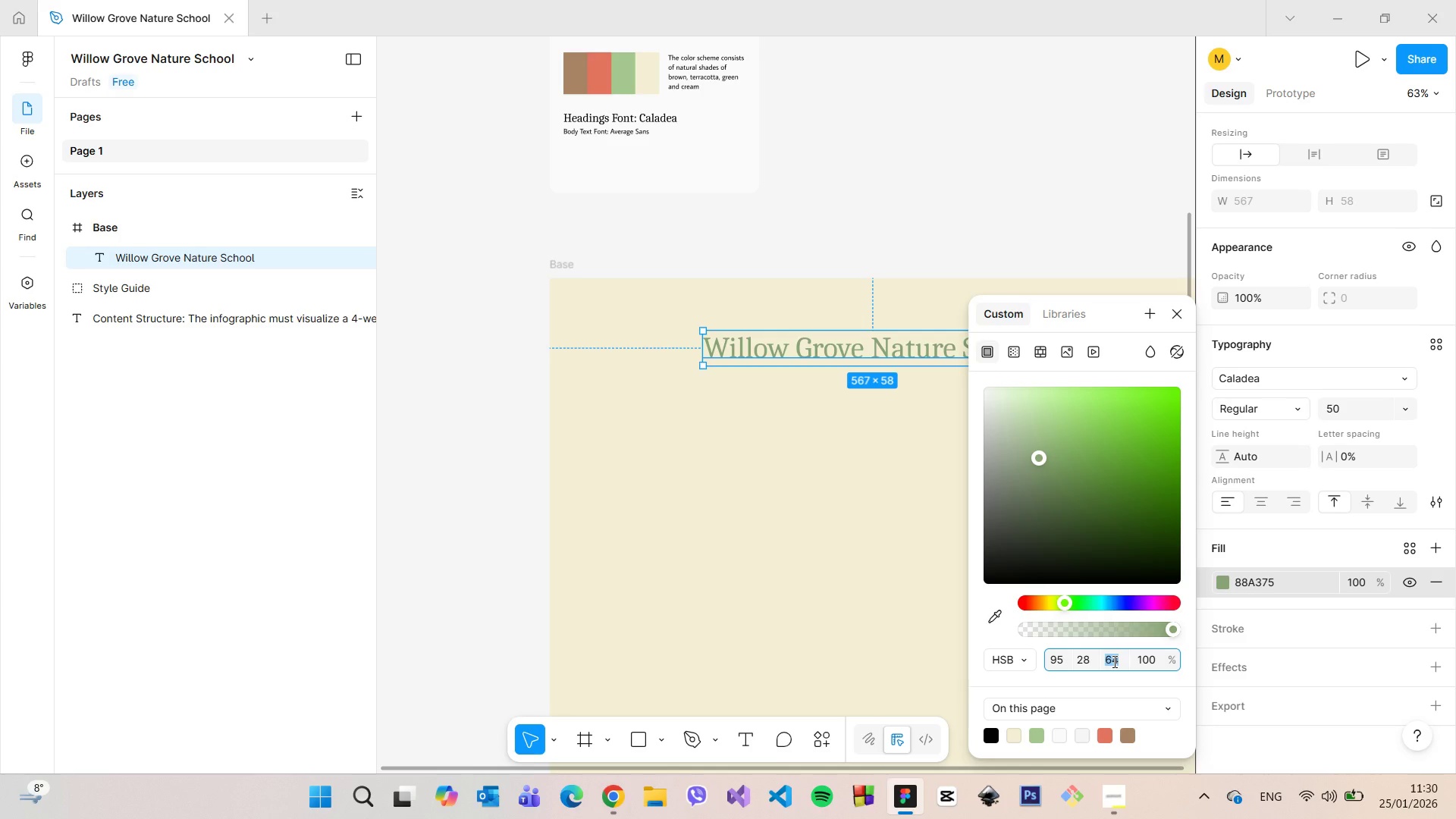 
key(ArrowDown)
 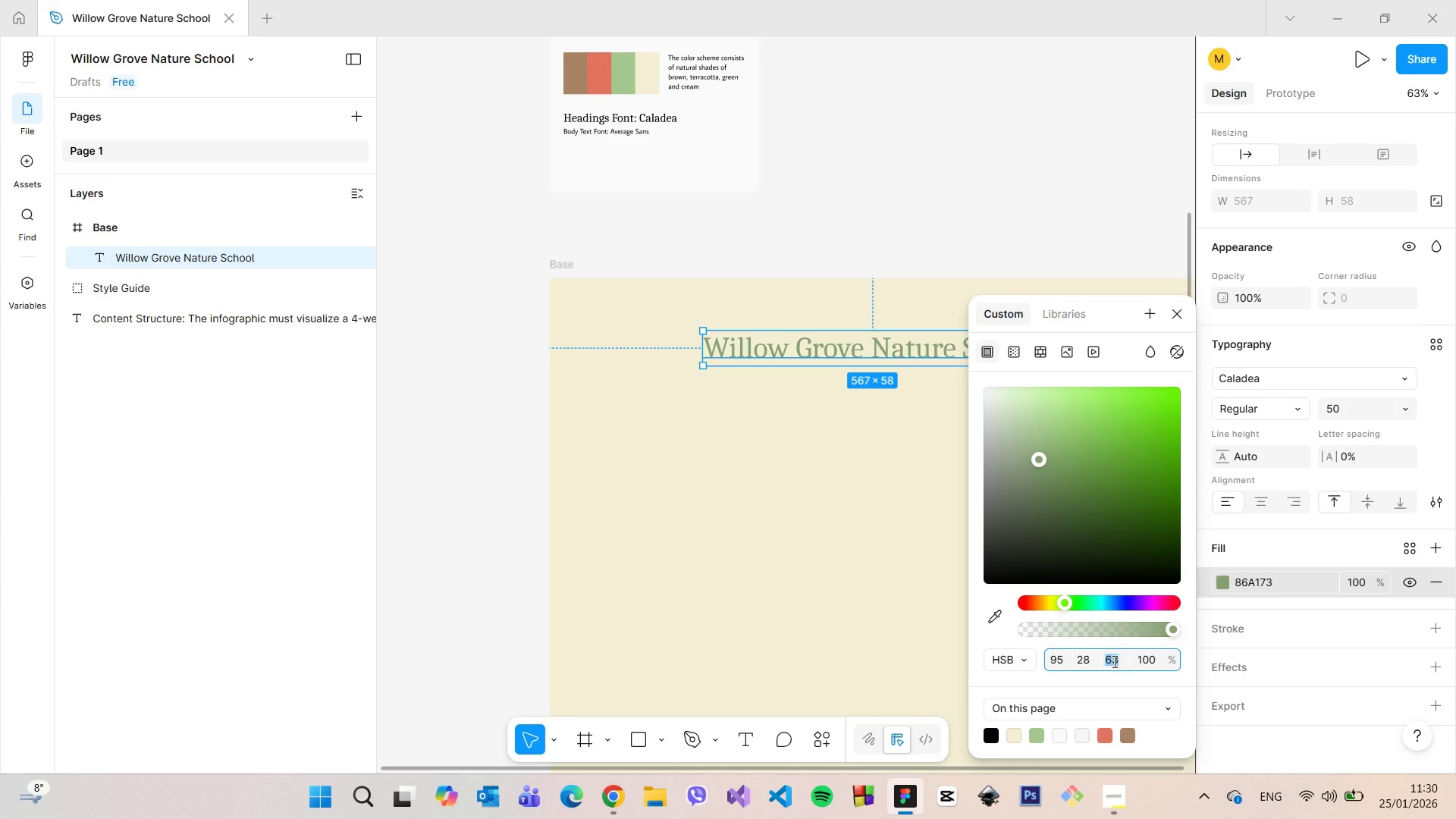 
key(ArrowDown)
 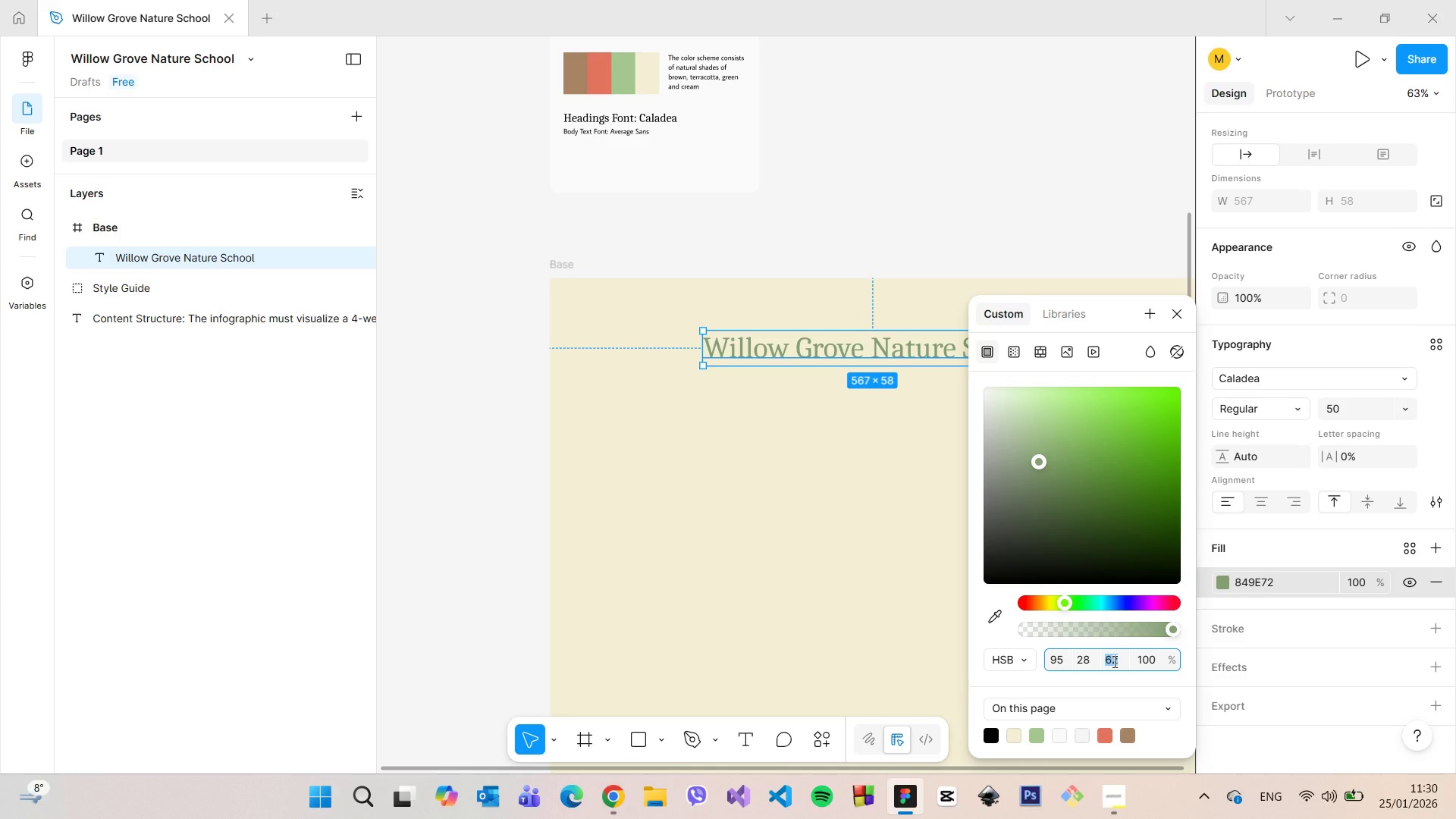 
key(ArrowDown)
 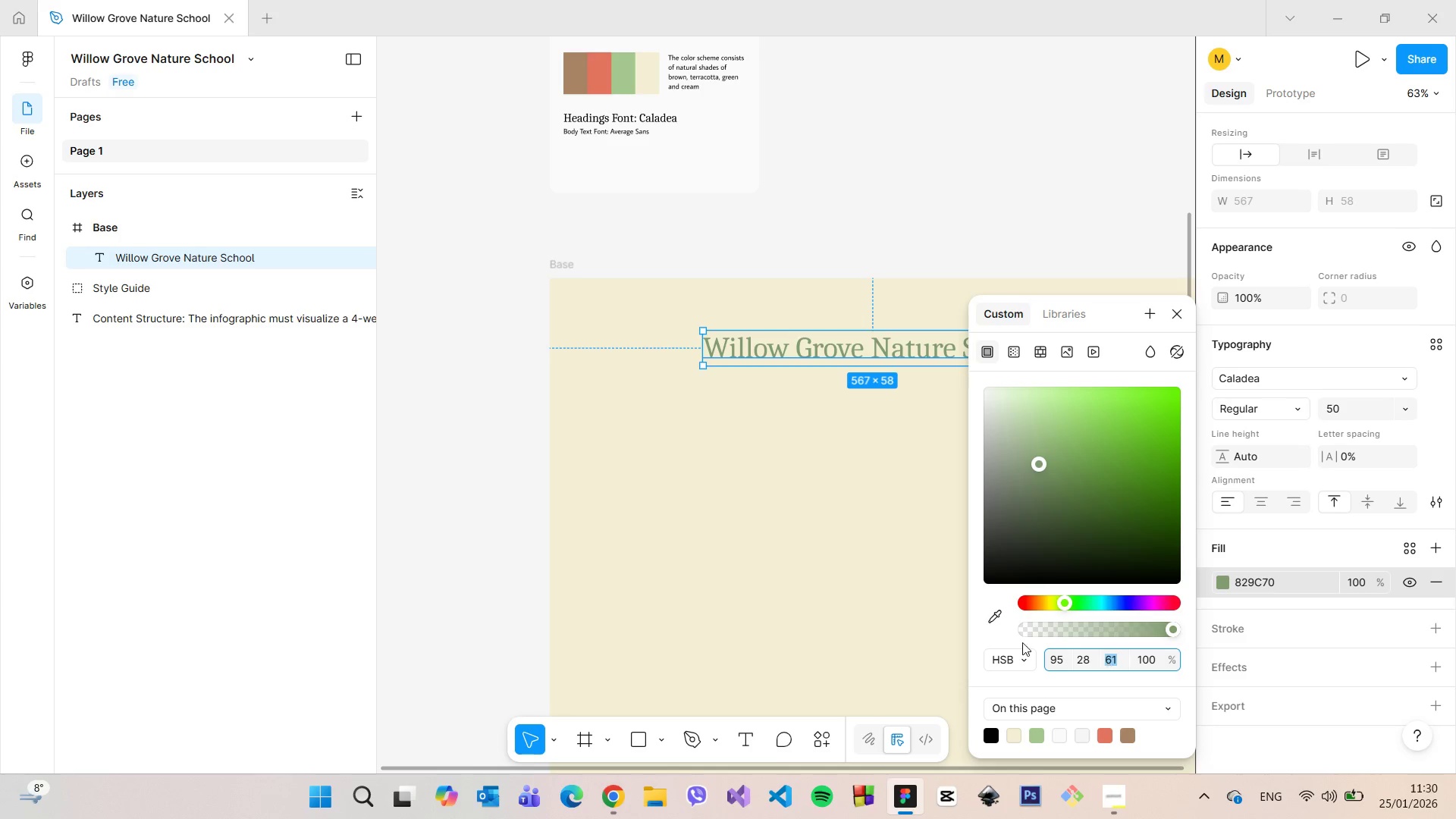 
left_click([899, 581])
 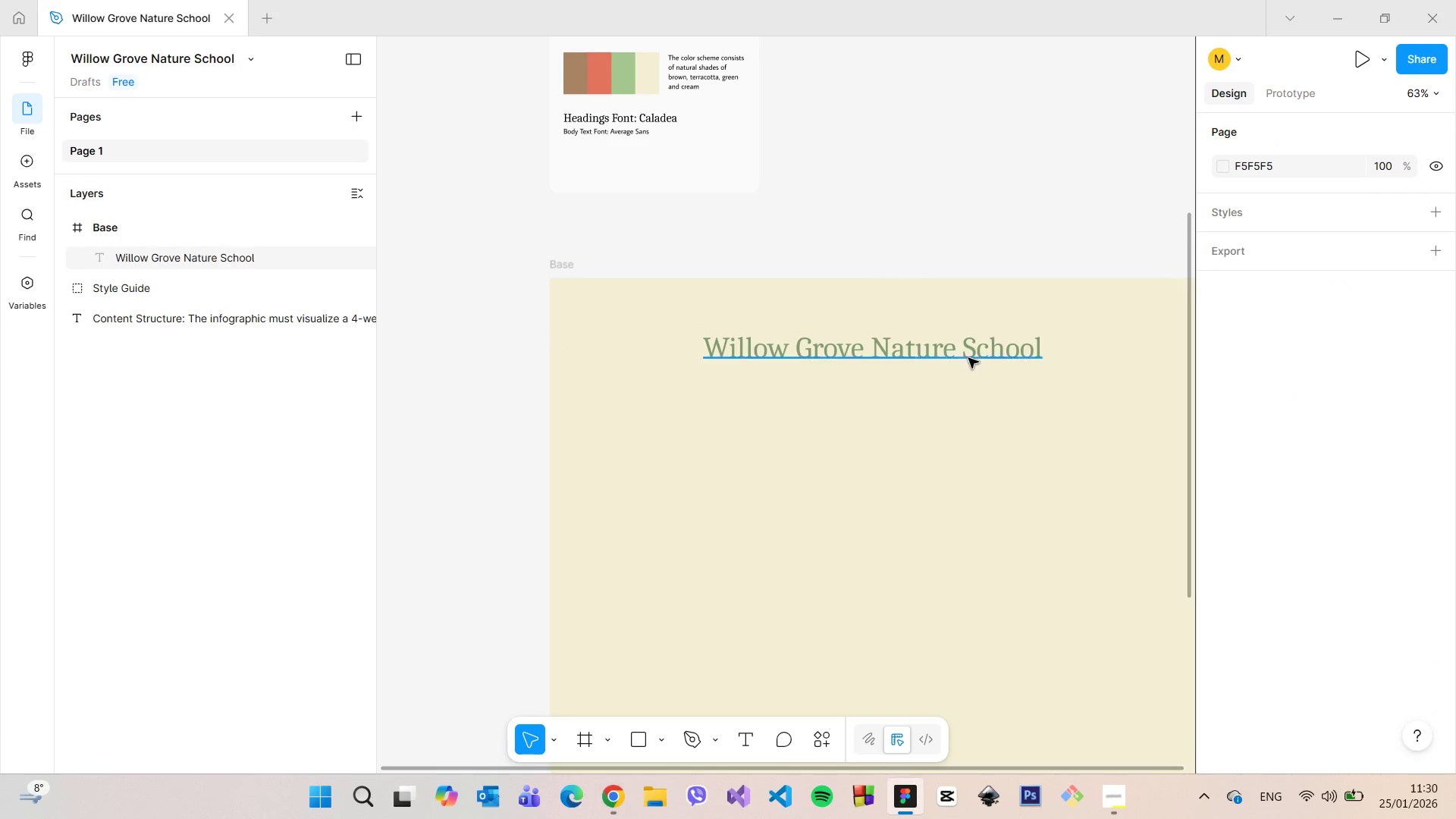 
left_click([970, 349])
 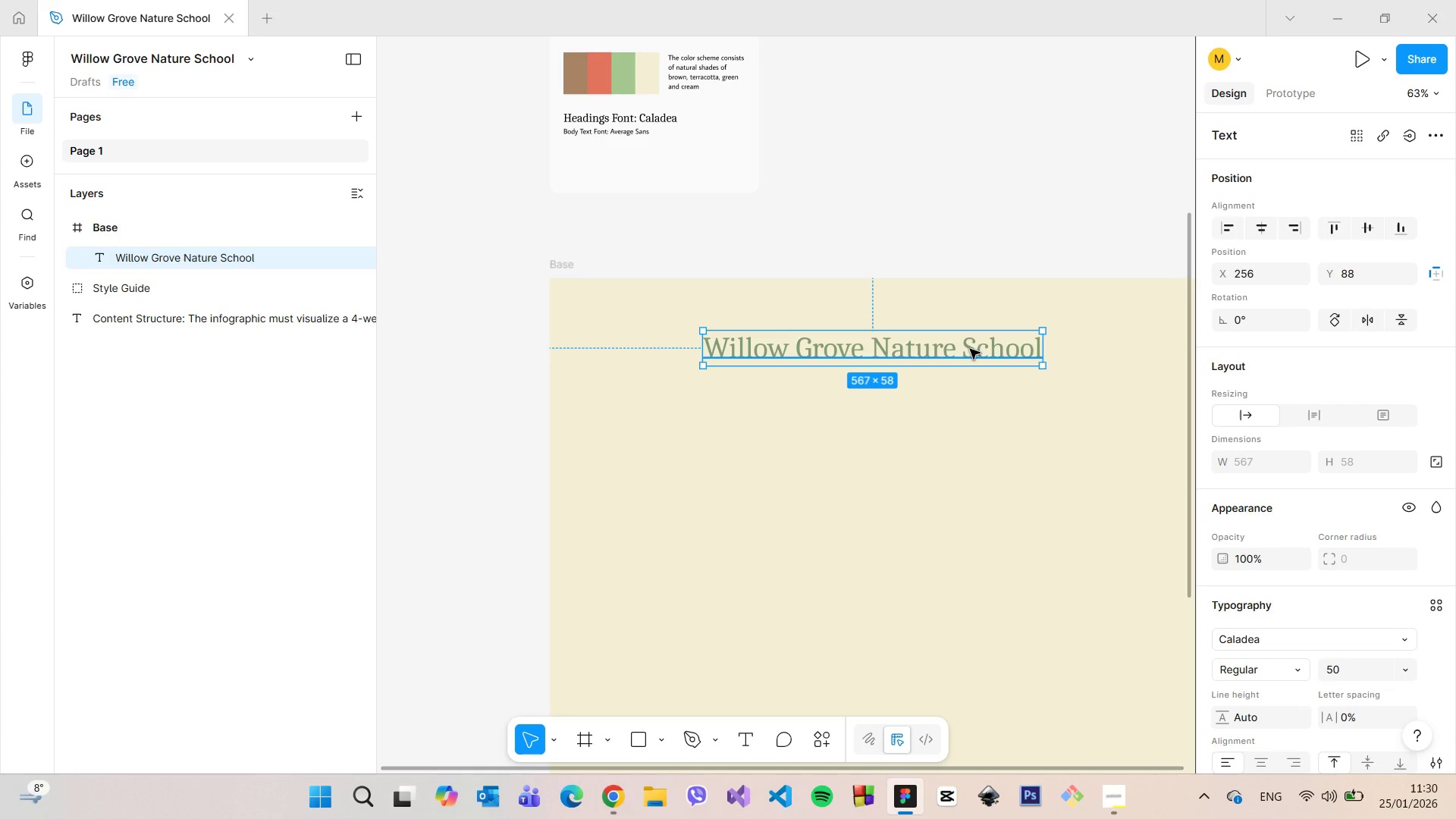 
right_click([970, 349])
 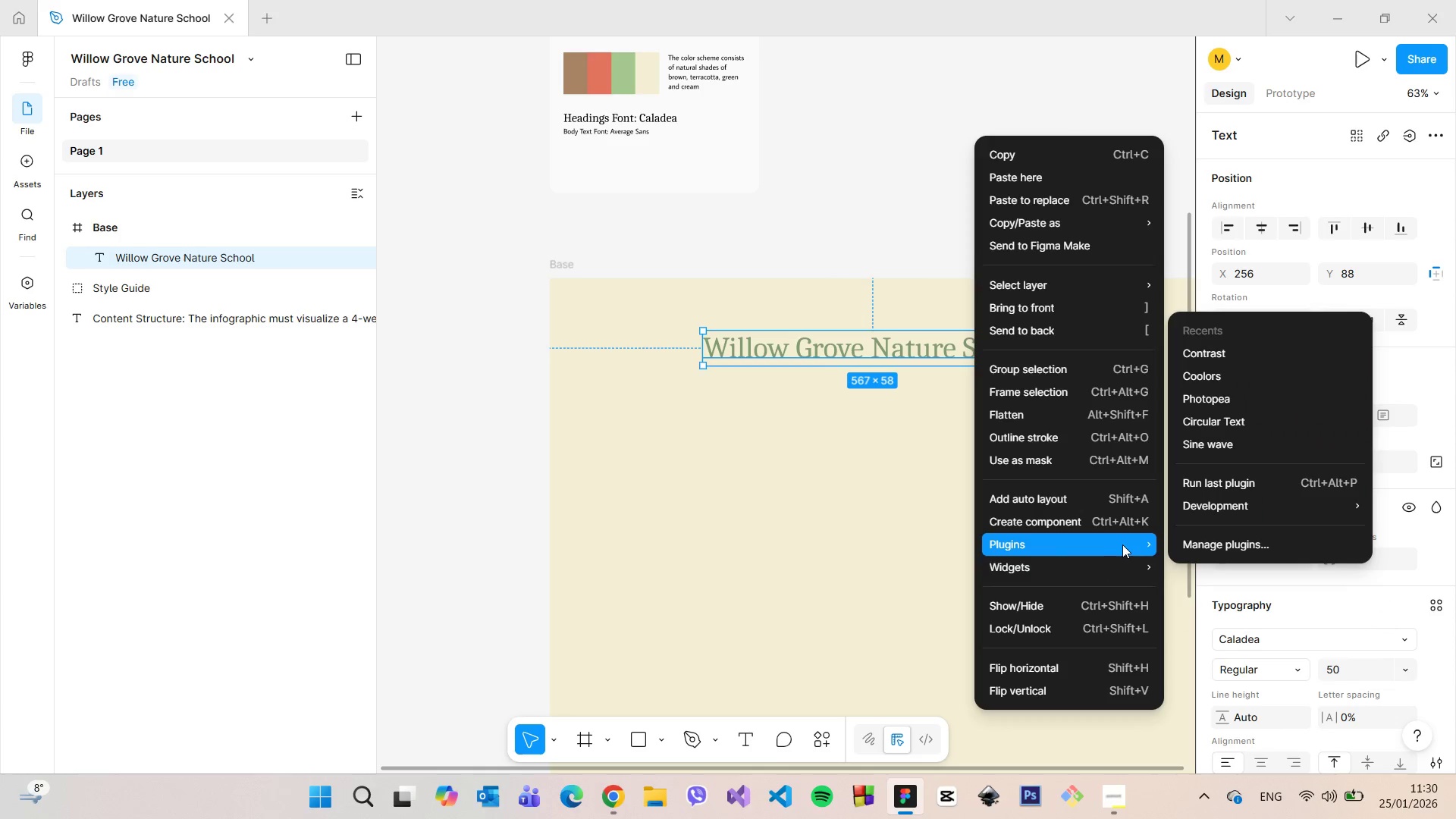 
left_click([1230, 351])
 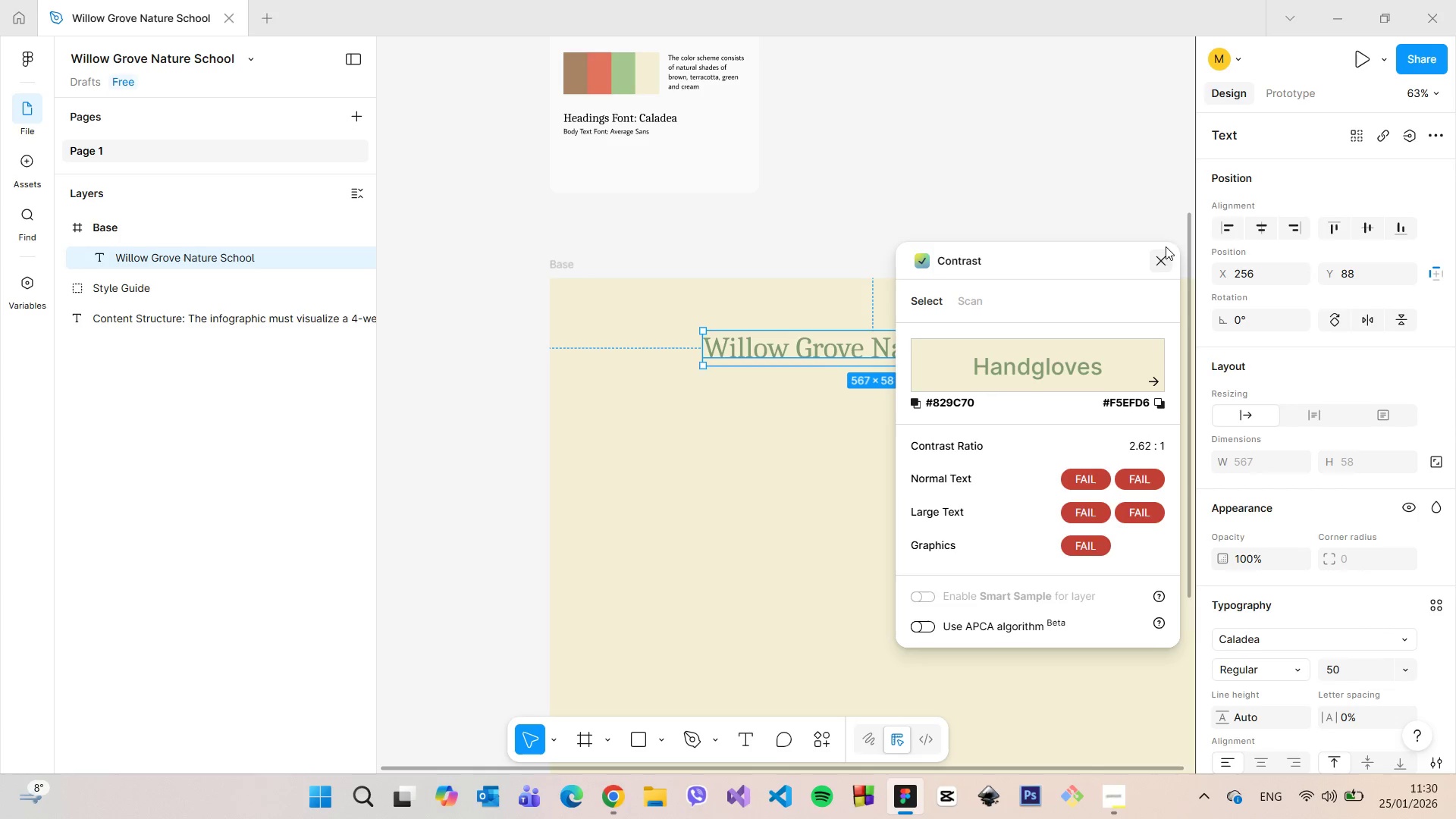 
left_click([1167, 265])
 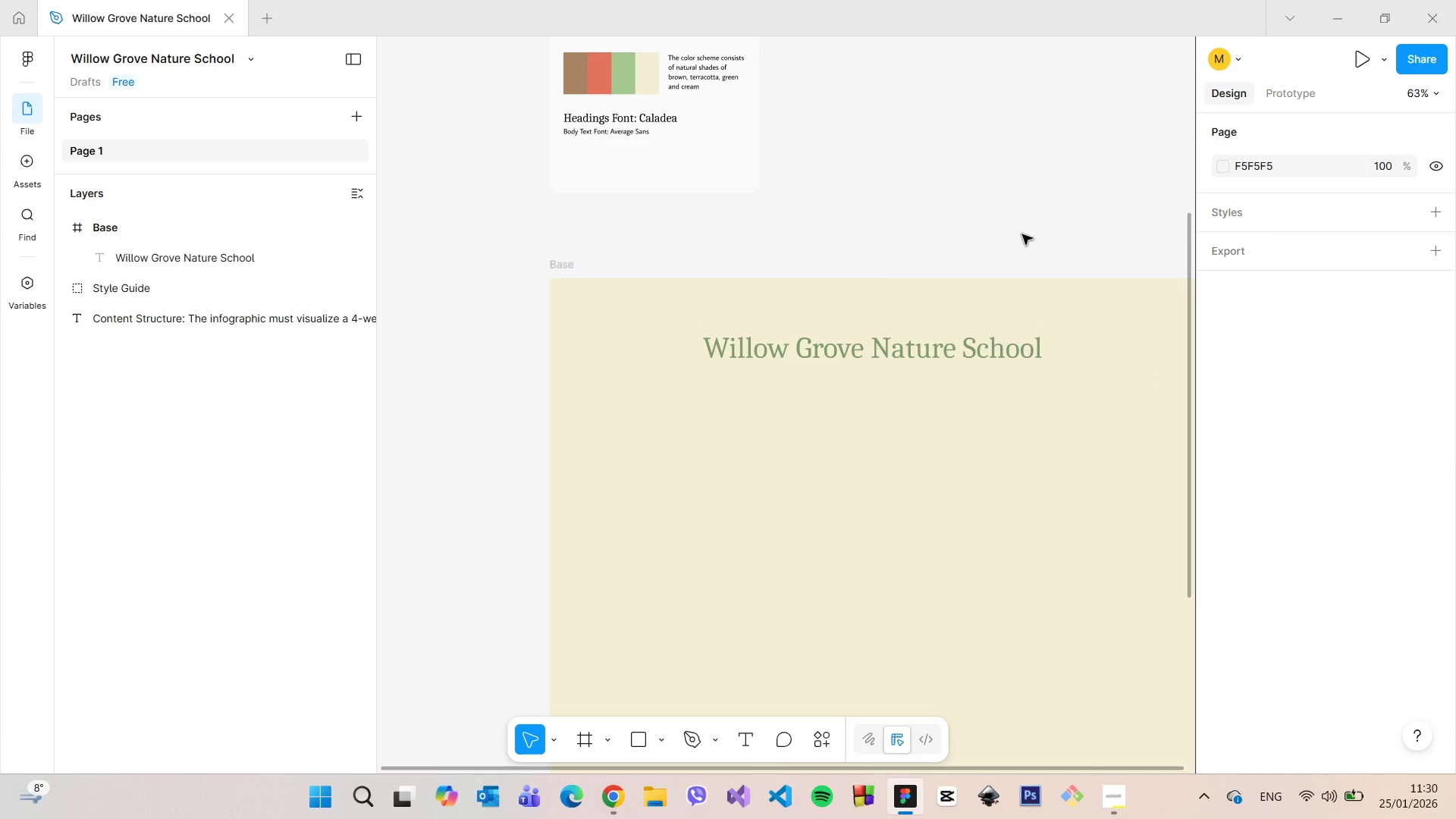 
left_click([993, 353])
 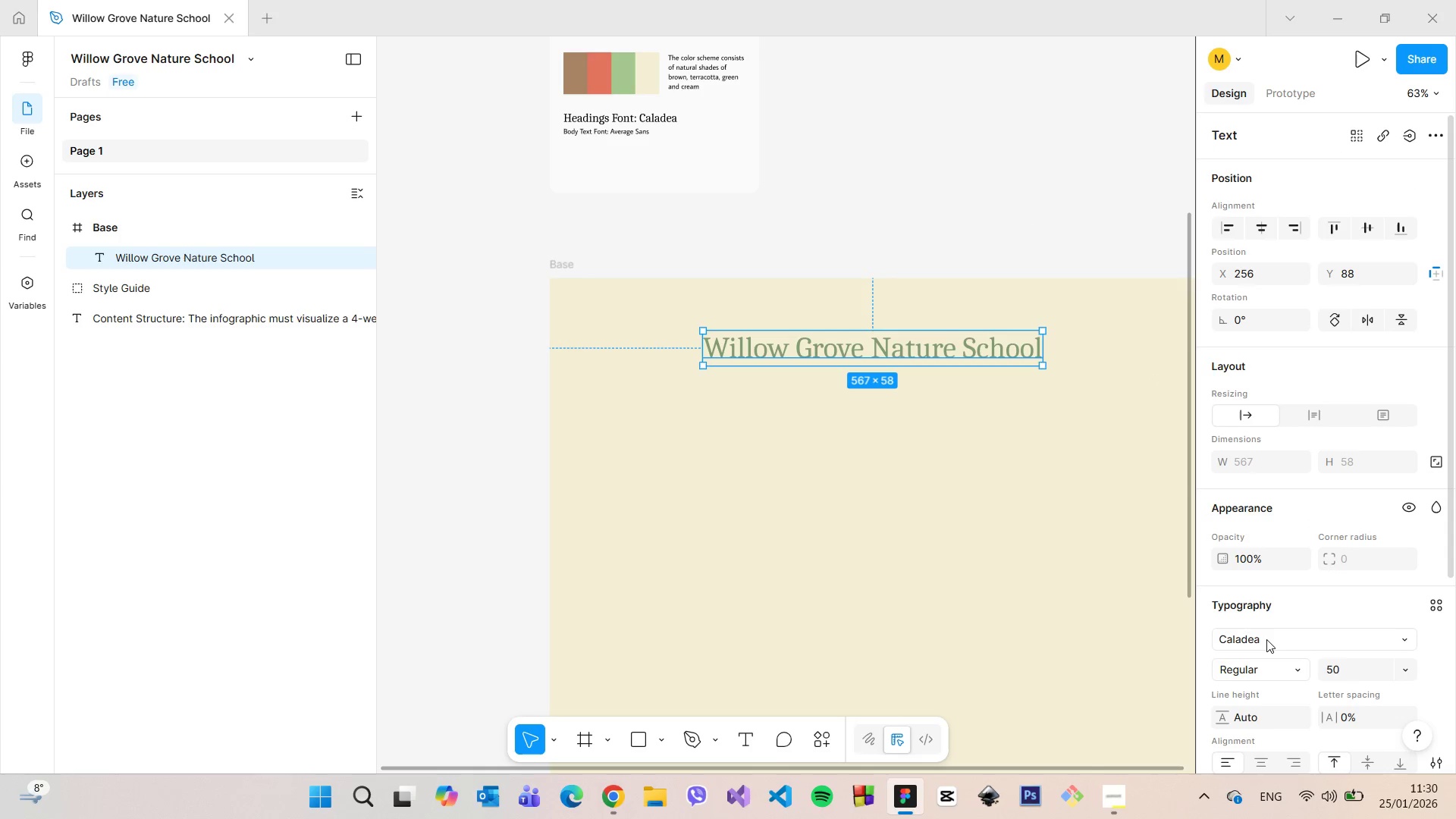 
scroll: coordinate [1269, 649], scroll_direction: down, amount: 5.0
 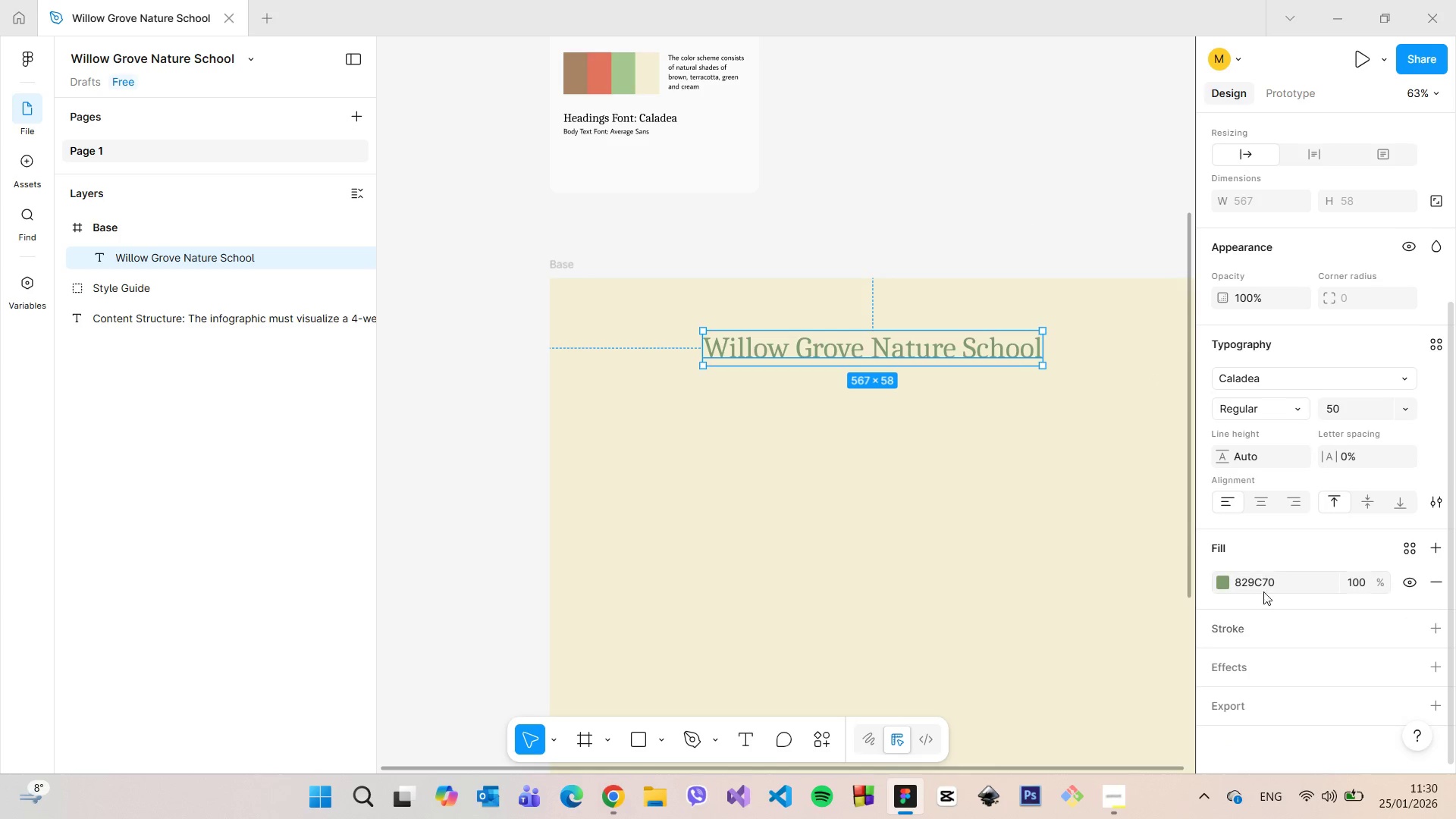 
left_click([1262, 583])
 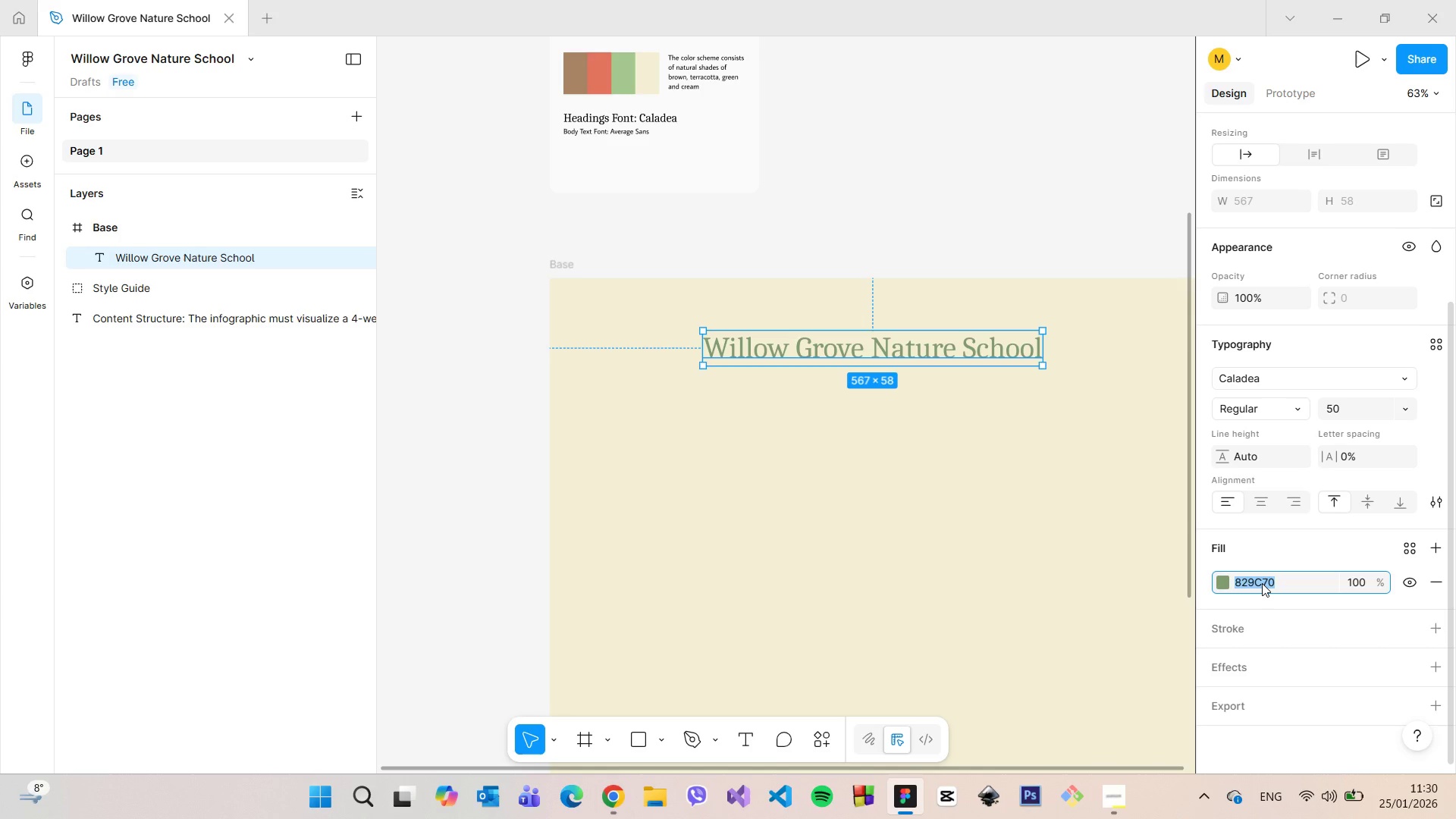 
key(Control+C)
 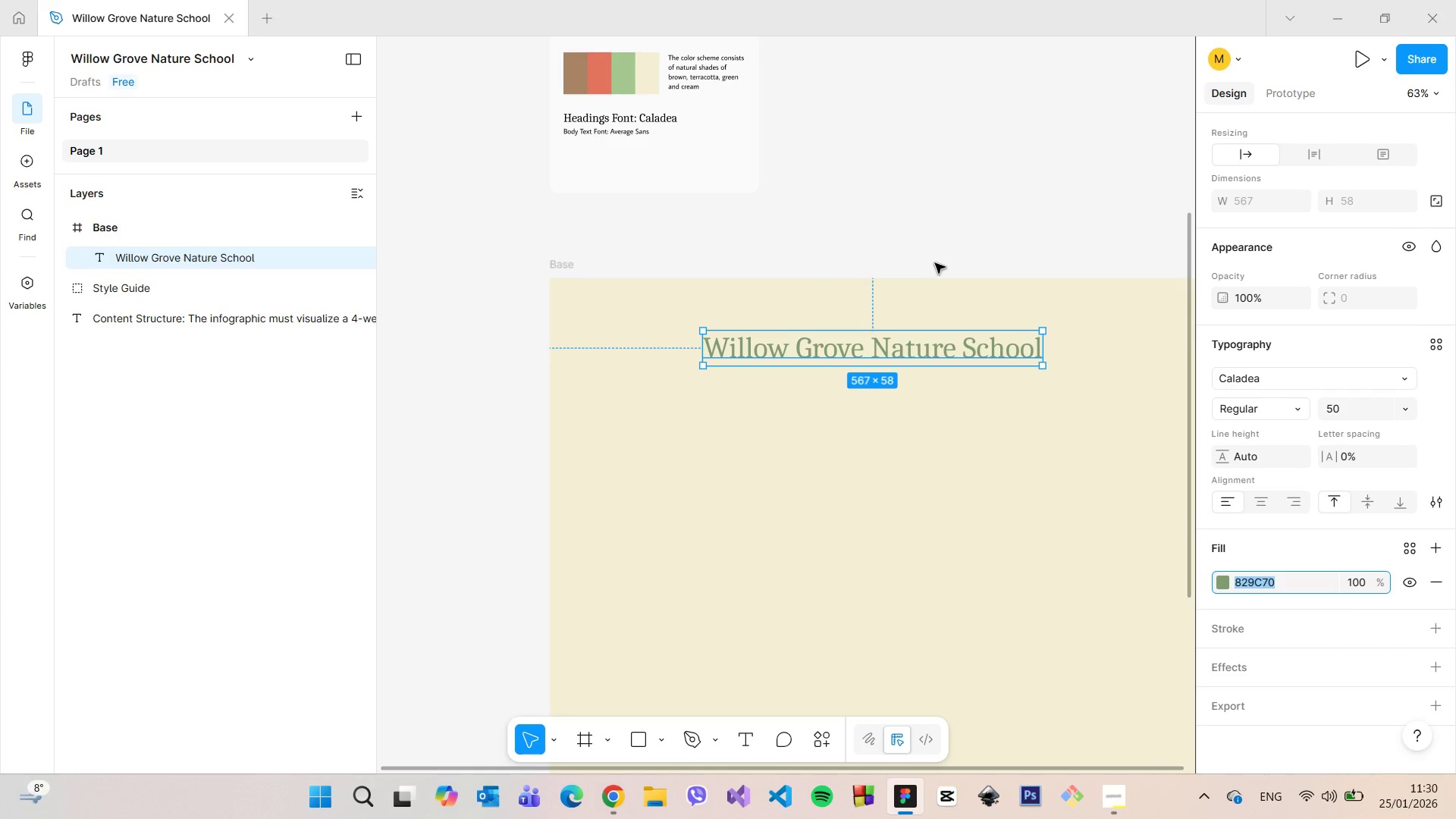 
left_click([930, 245])
 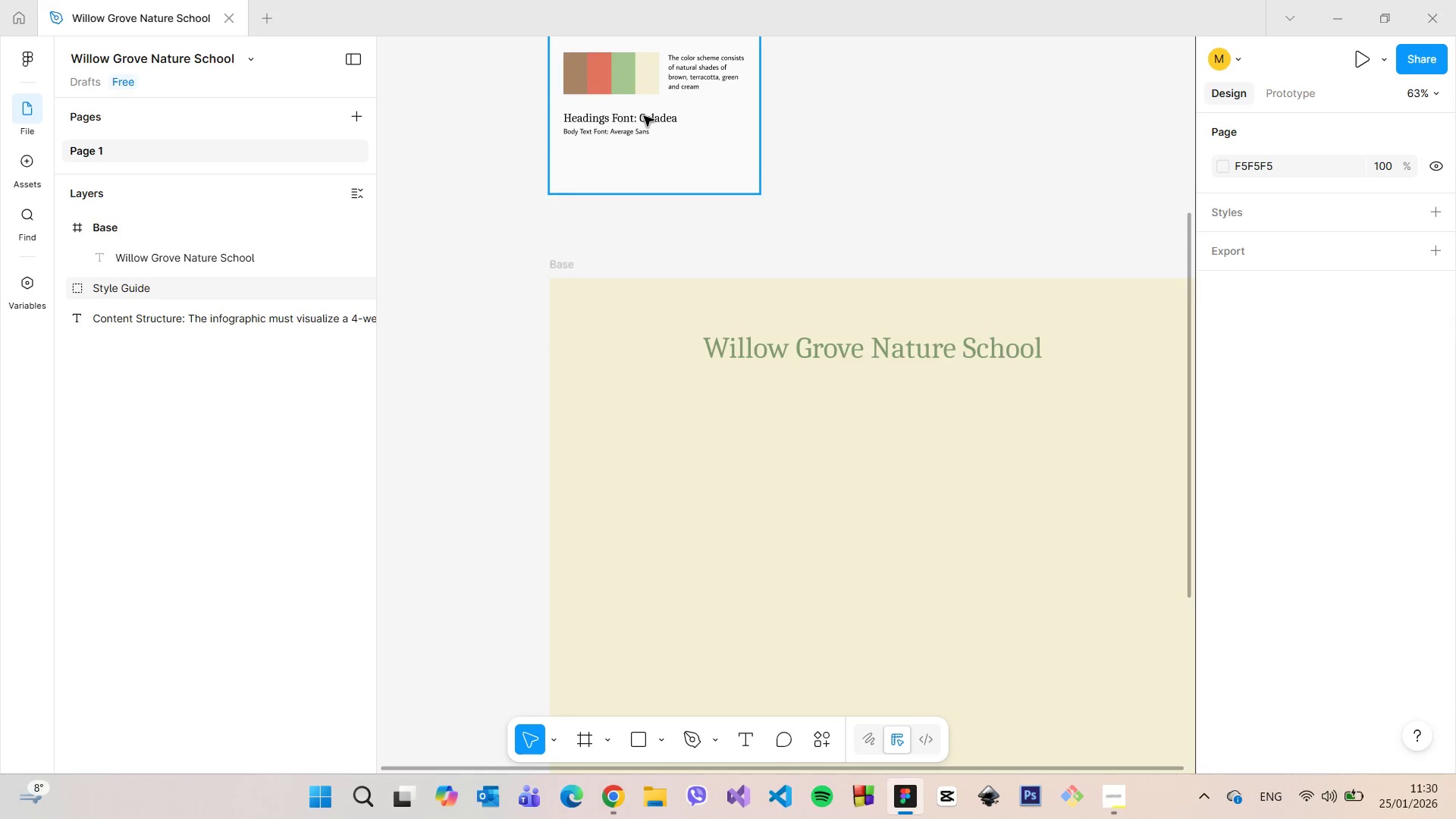 
double_click([629, 92])
 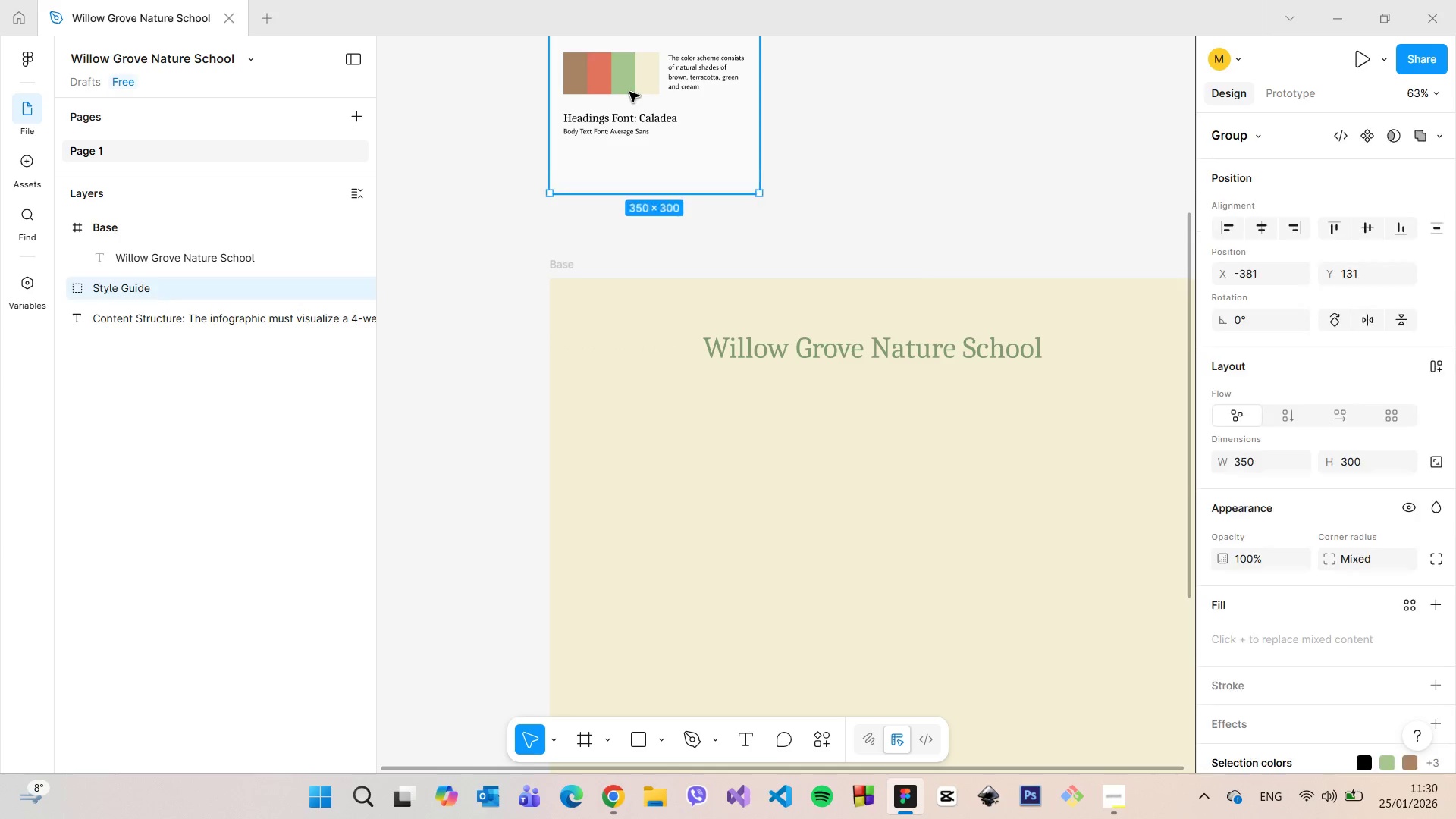 
triple_click([629, 92])
 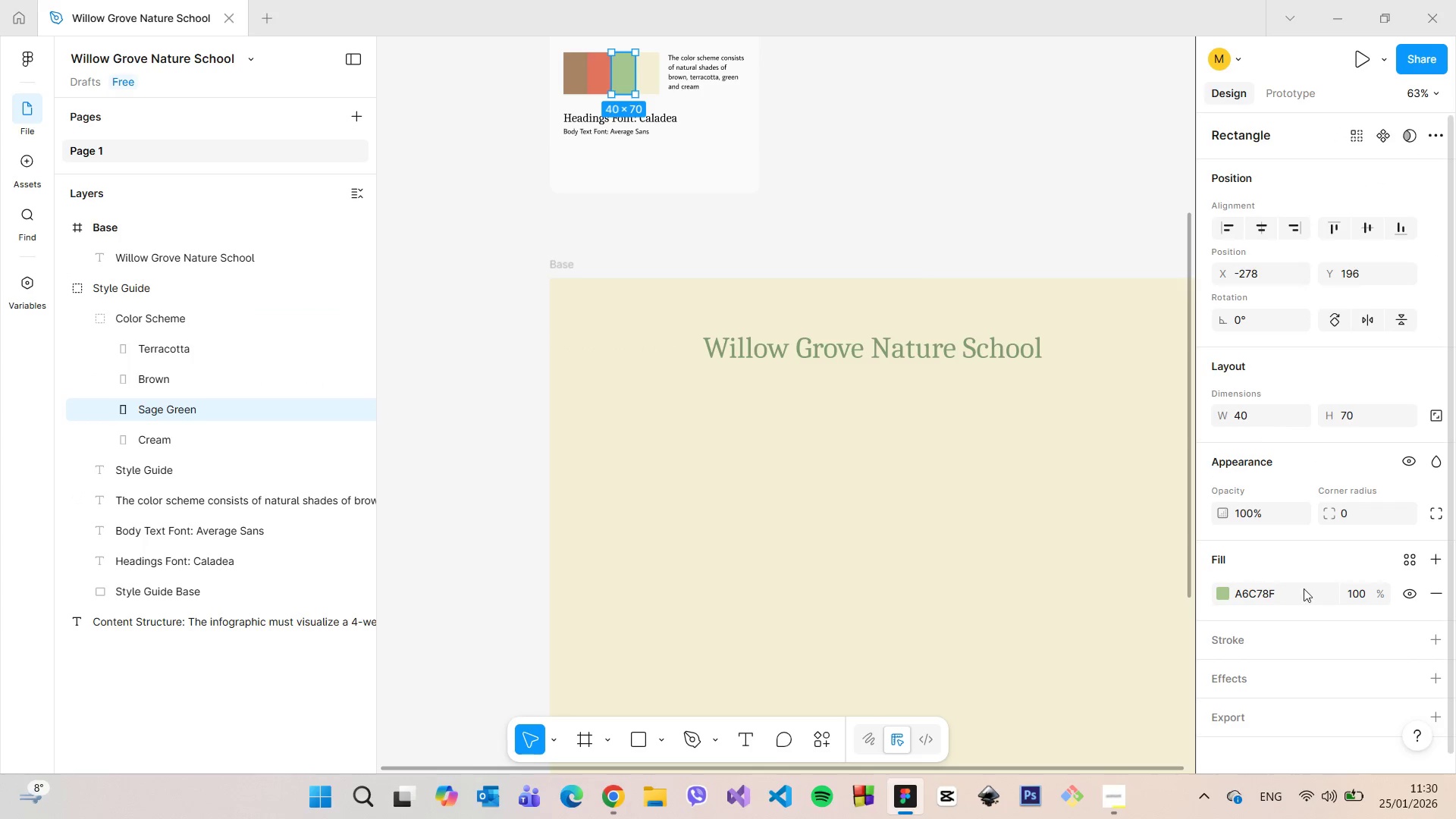 
left_click([1281, 588])
 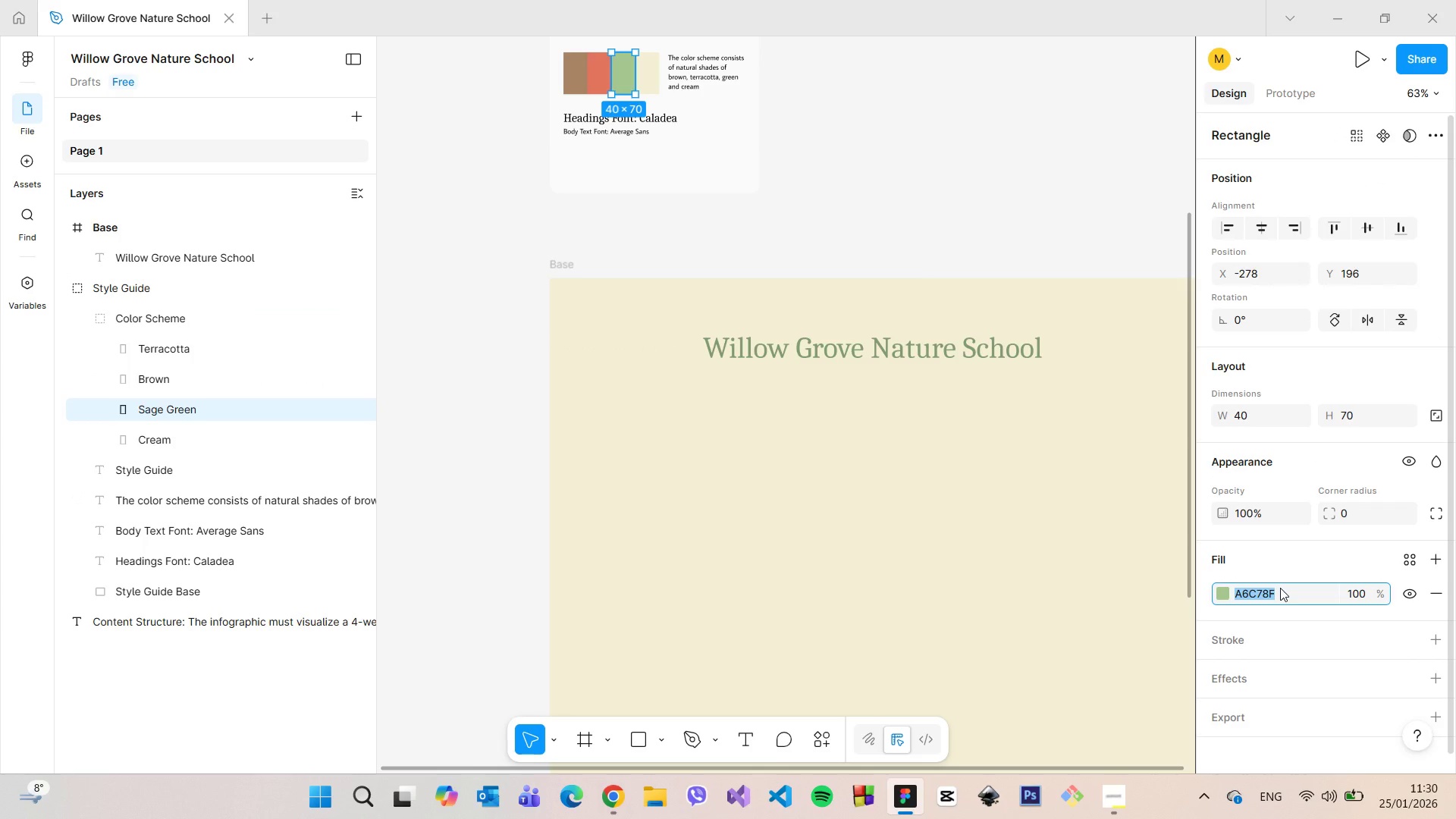 
key(Control+V)
 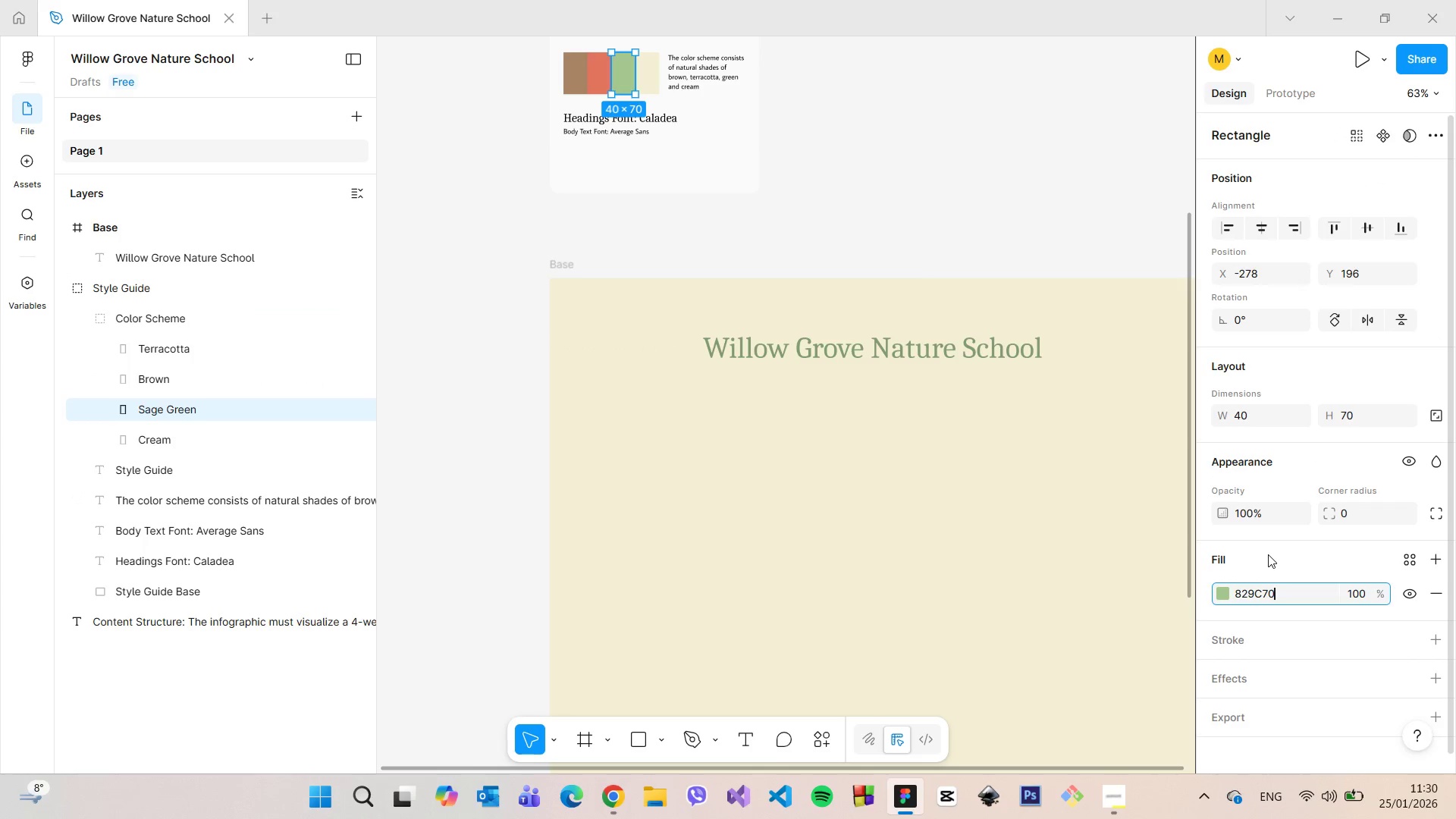 
left_click([1268, 554])
 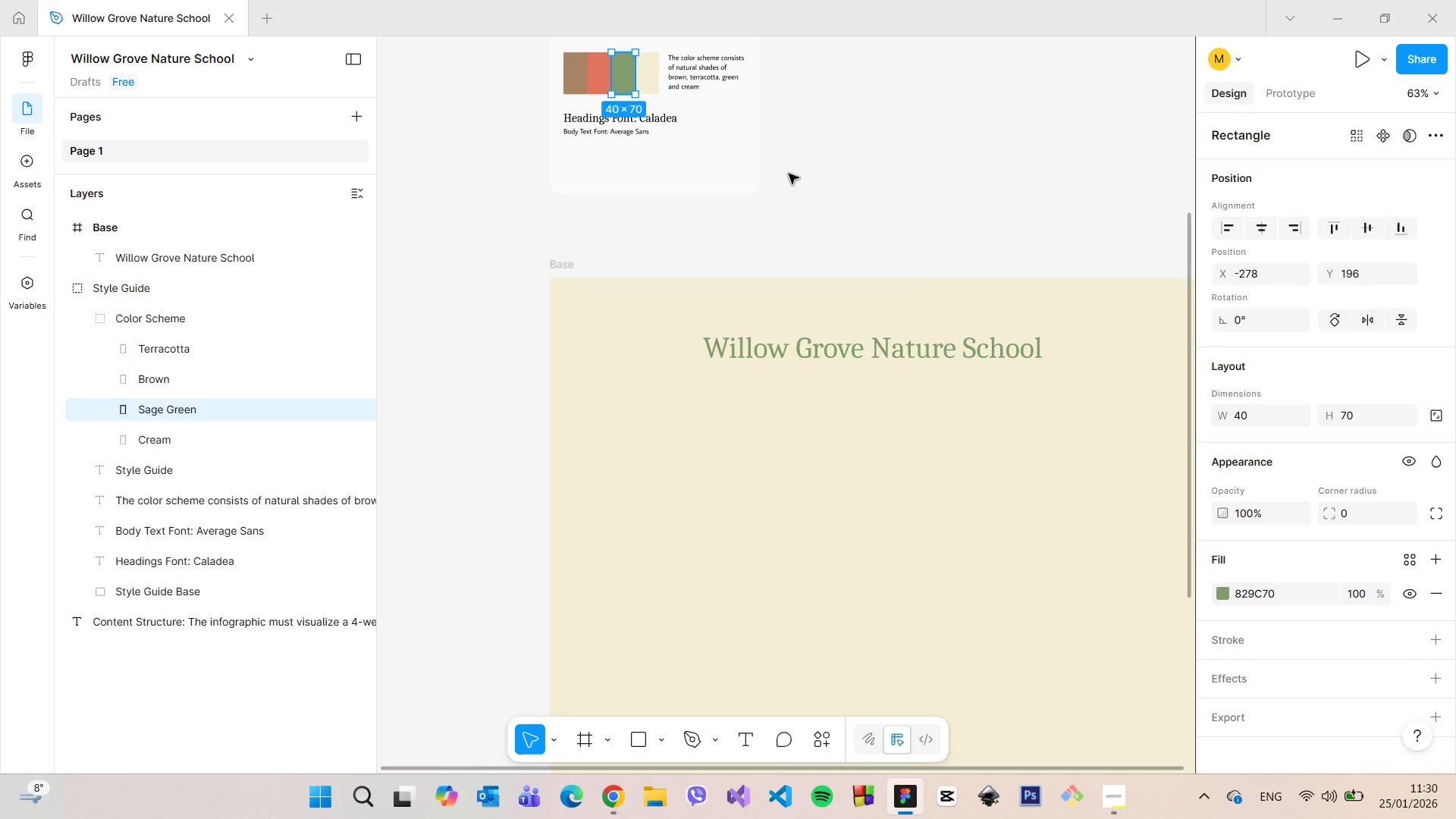 
left_click([787, 173])
 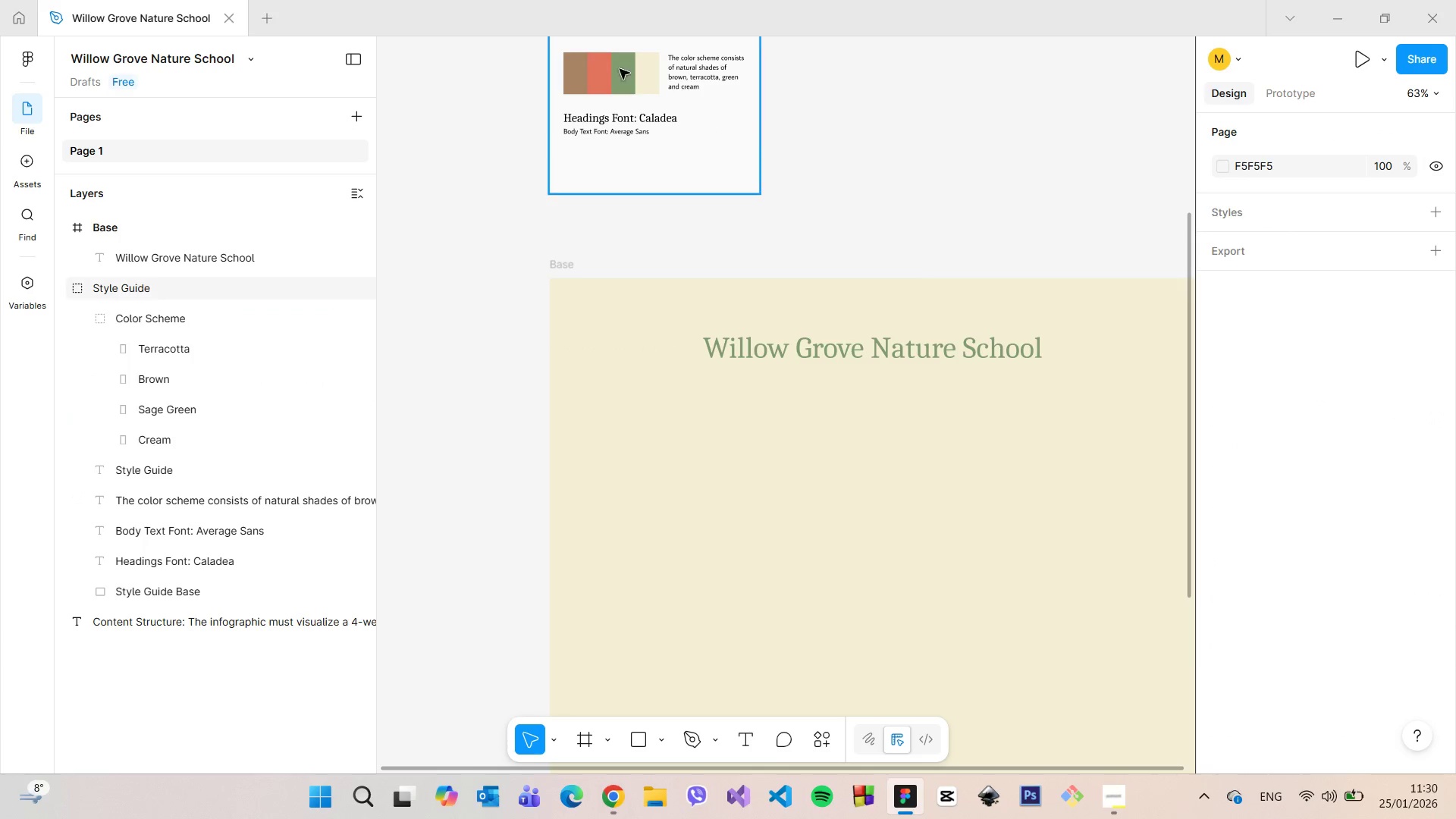 
hold_key(key=ControlLeft, duration=0.94)
scroll: coordinate [592, 64], scroll_direction: up, amount: 8.0
 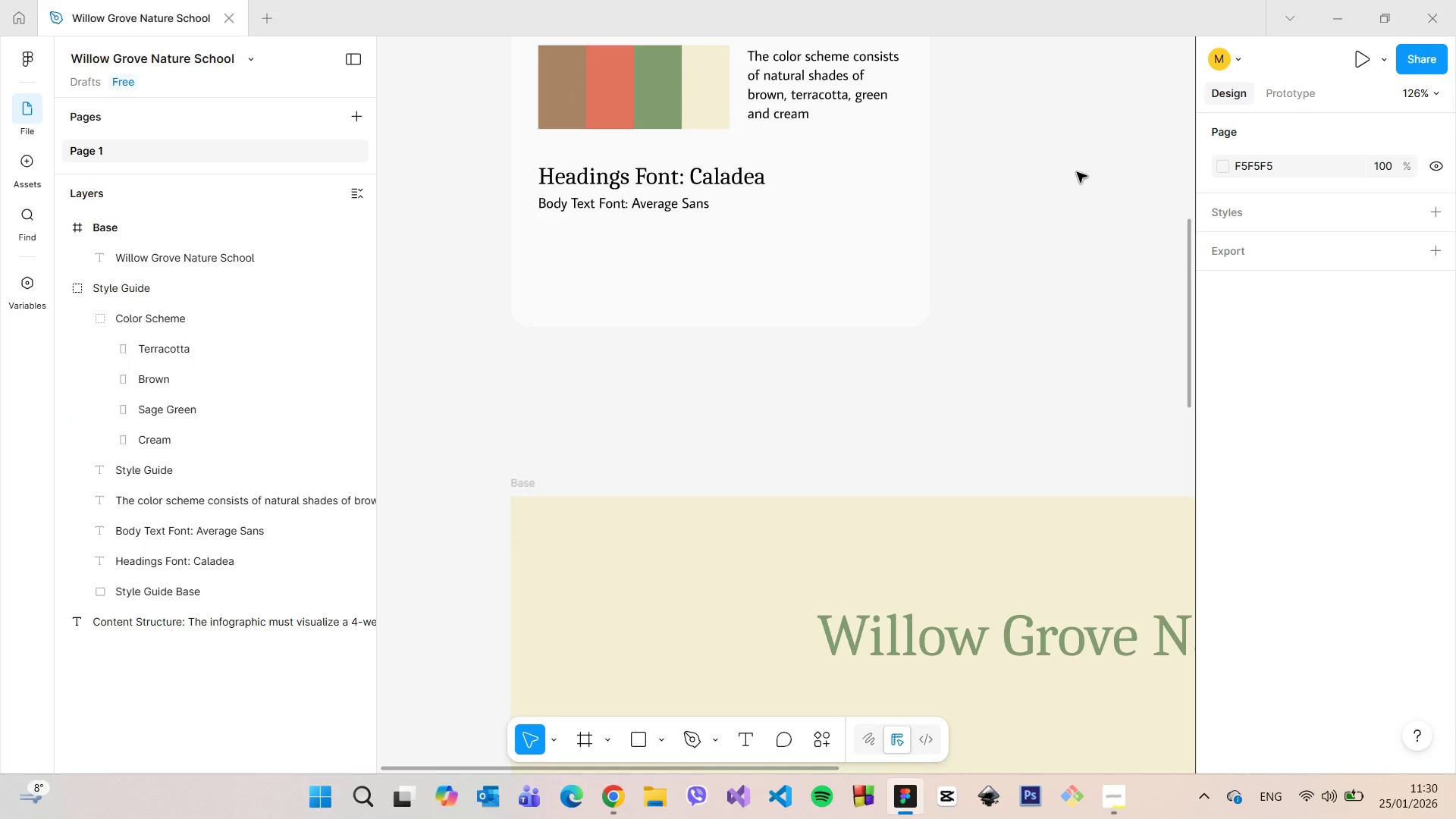 
scroll: coordinate [1077, 179], scroll_direction: down, amount: 8.0
 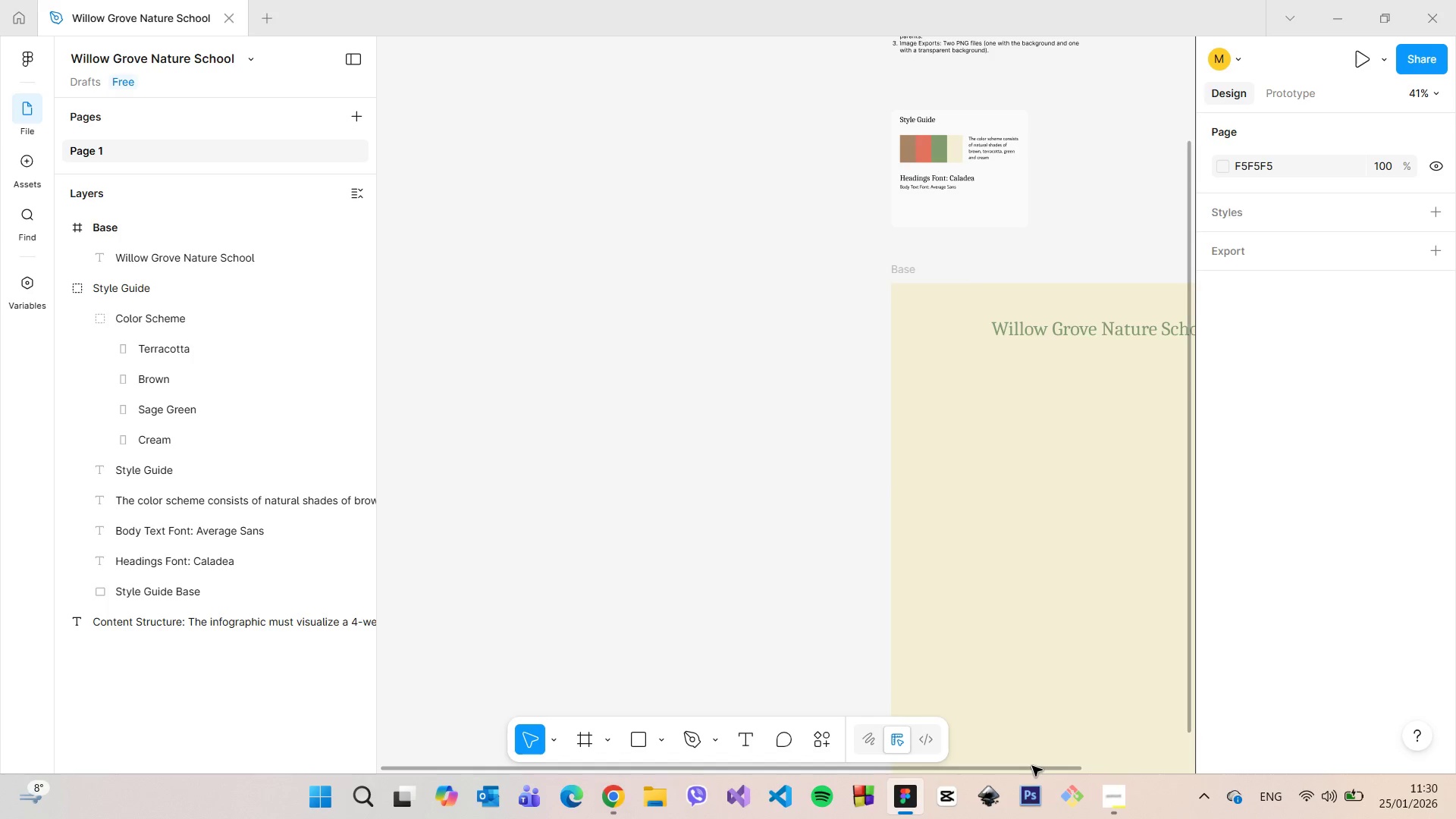 
left_click_drag(start_coordinate=[1032, 766], to_coordinate=[1244, 768])
 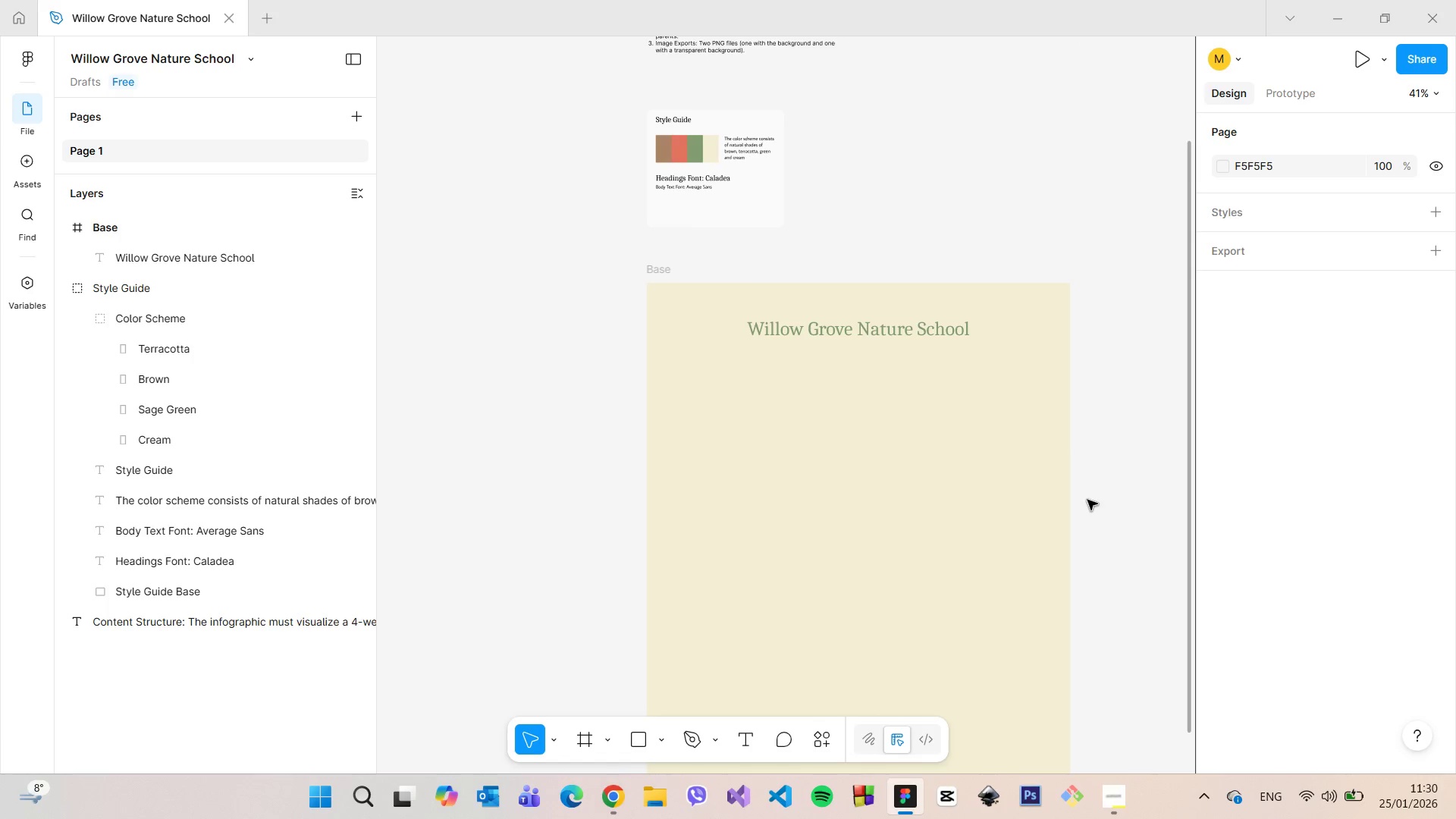 
hold_key(key=ControlLeft, duration=0.42)
scroll: coordinate [1043, 447], scroll_direction: up, amount: 4.0